 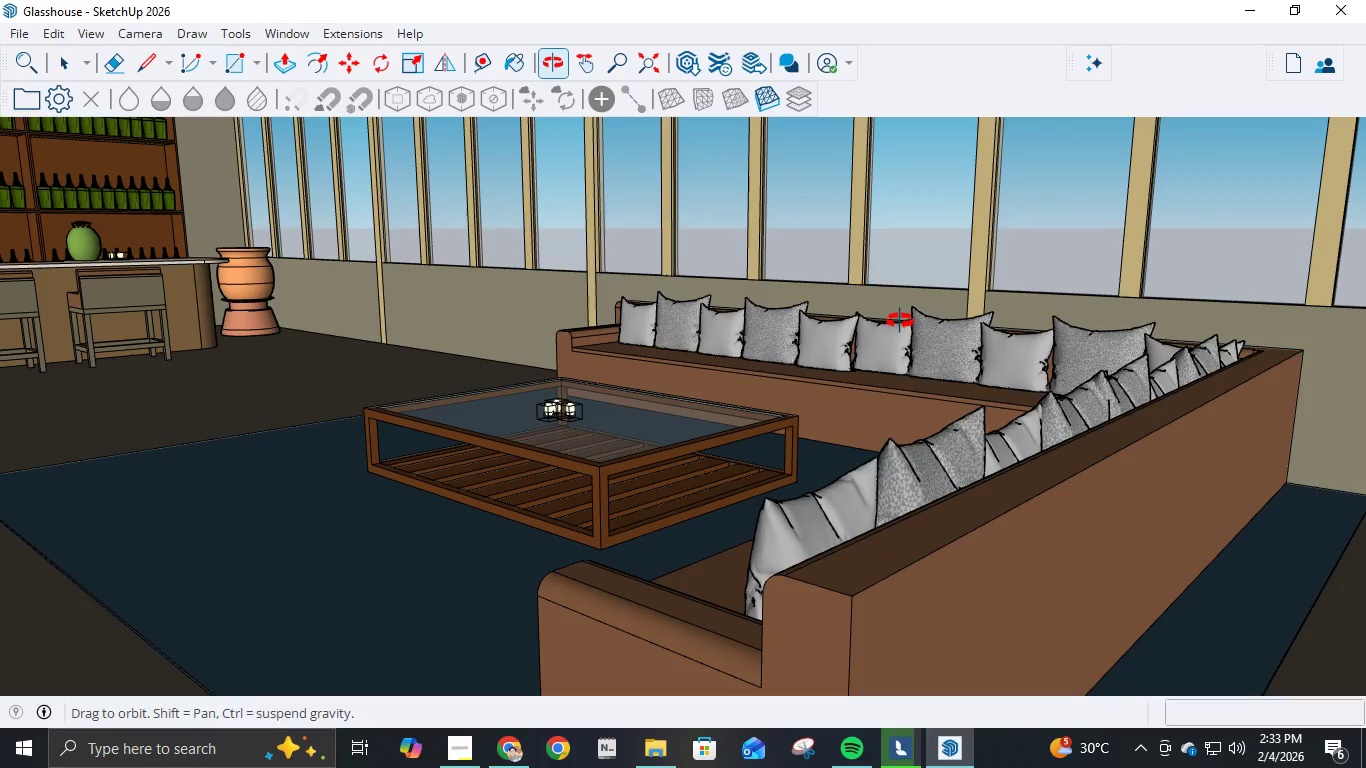 
left_click([512, 279])
 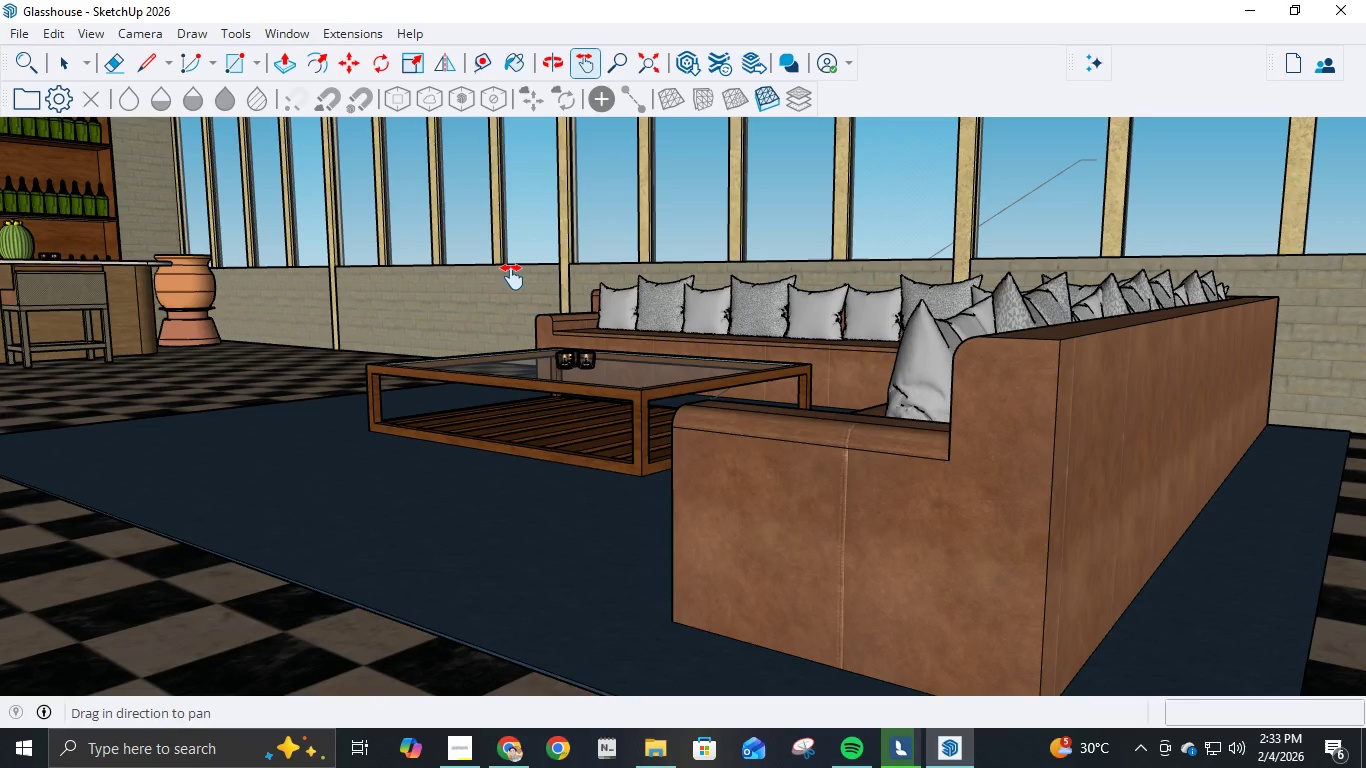 
wait(7.67)
 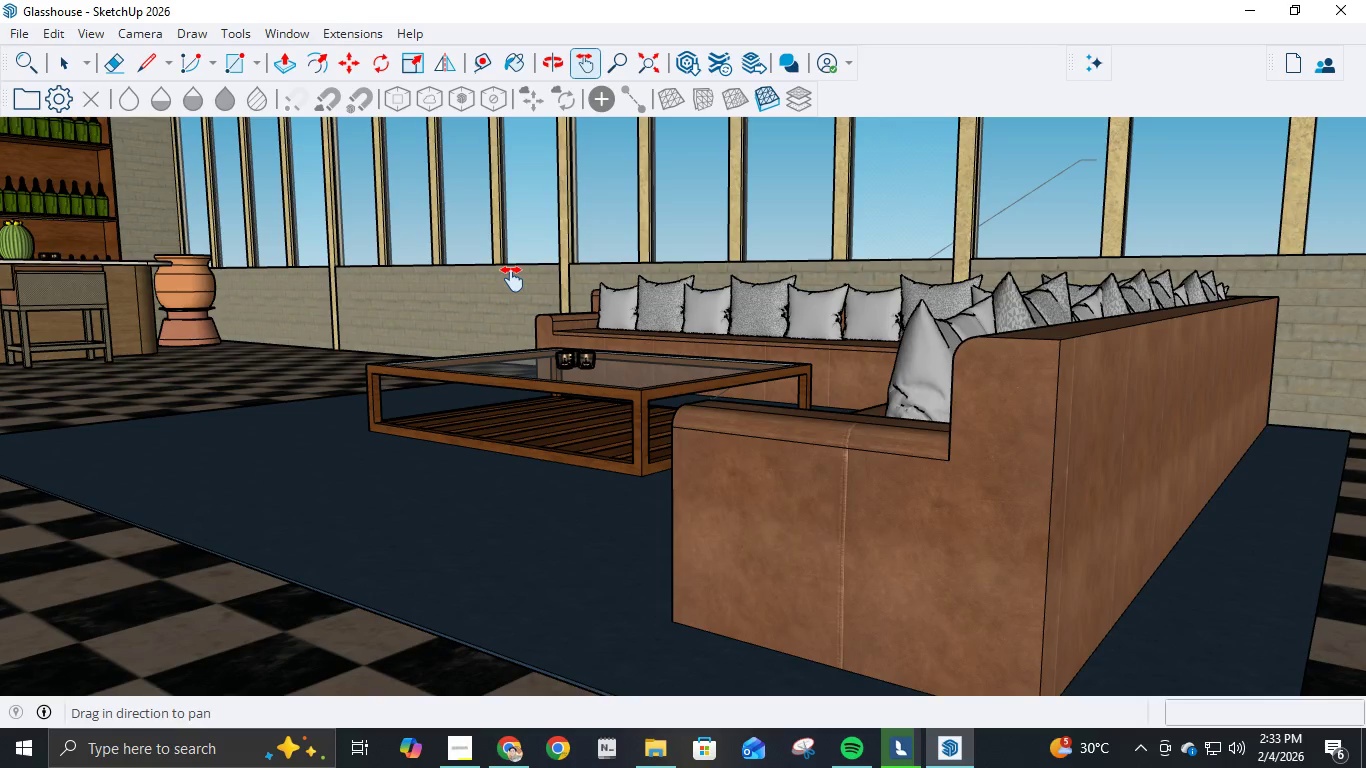 
left_click([19, 32])
 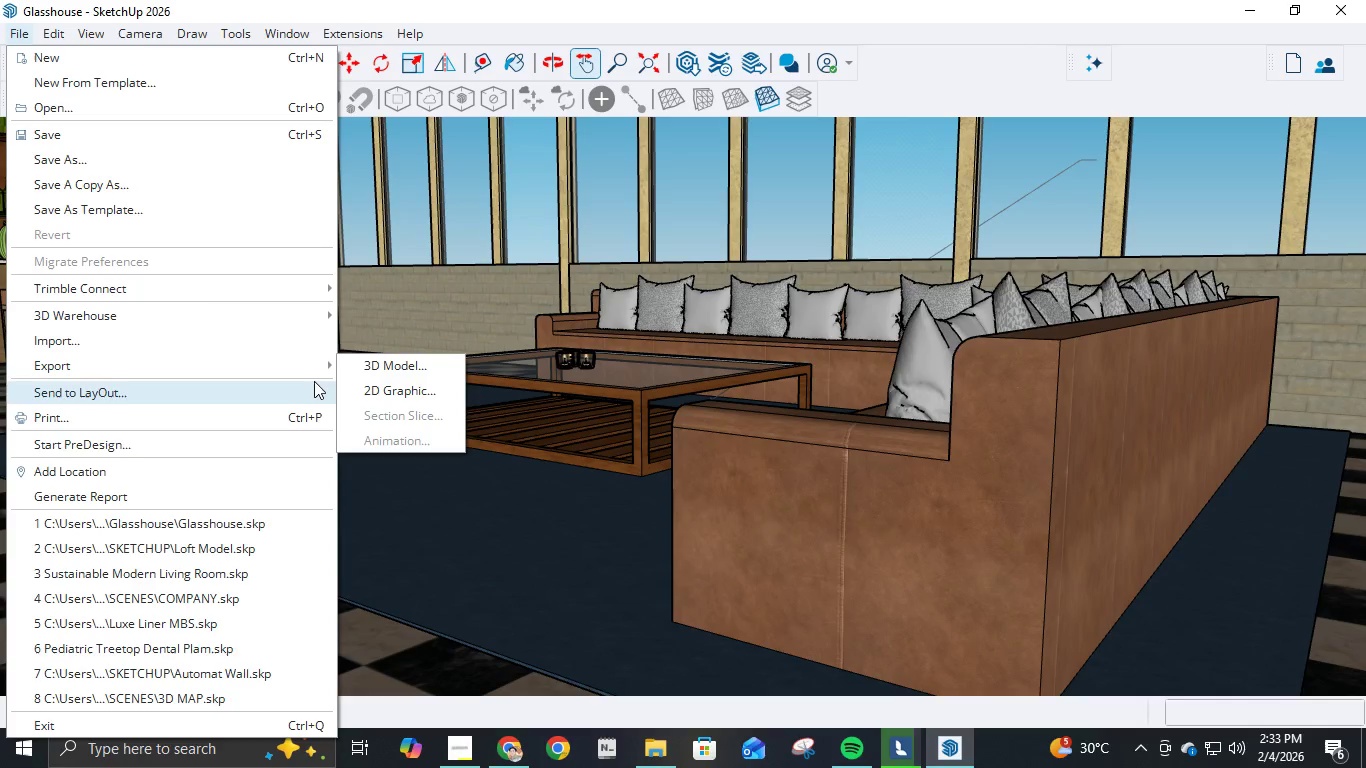 
left_click([356, 389])
 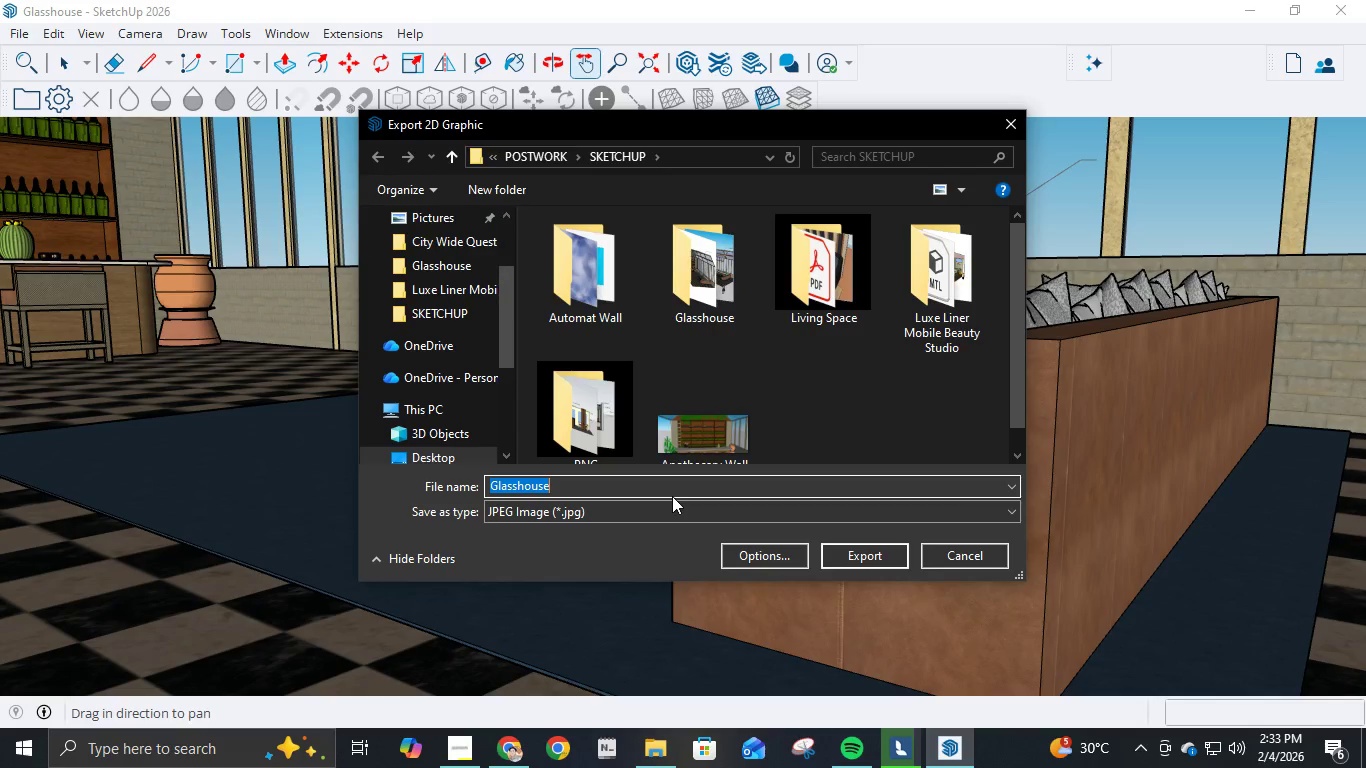 
double_click([700, 277])
 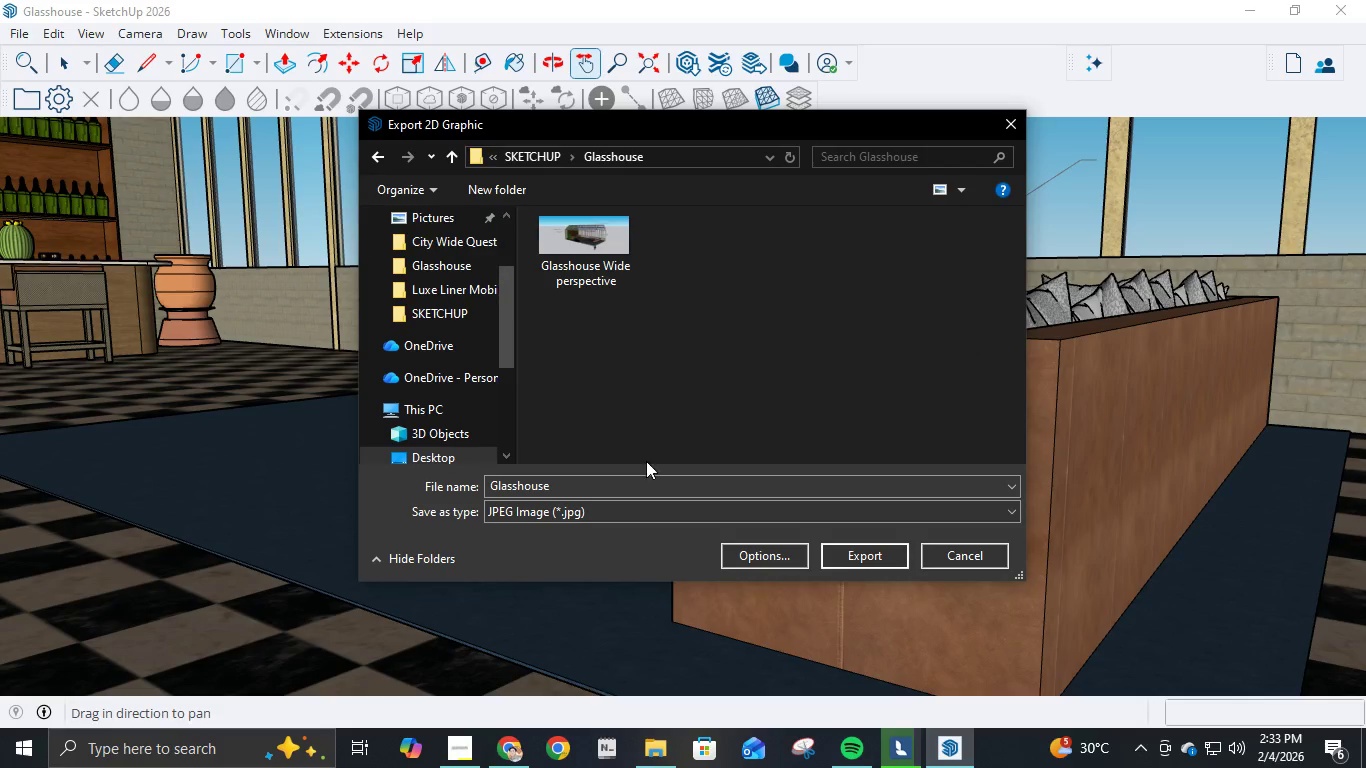 
triple_click([700, 277])
 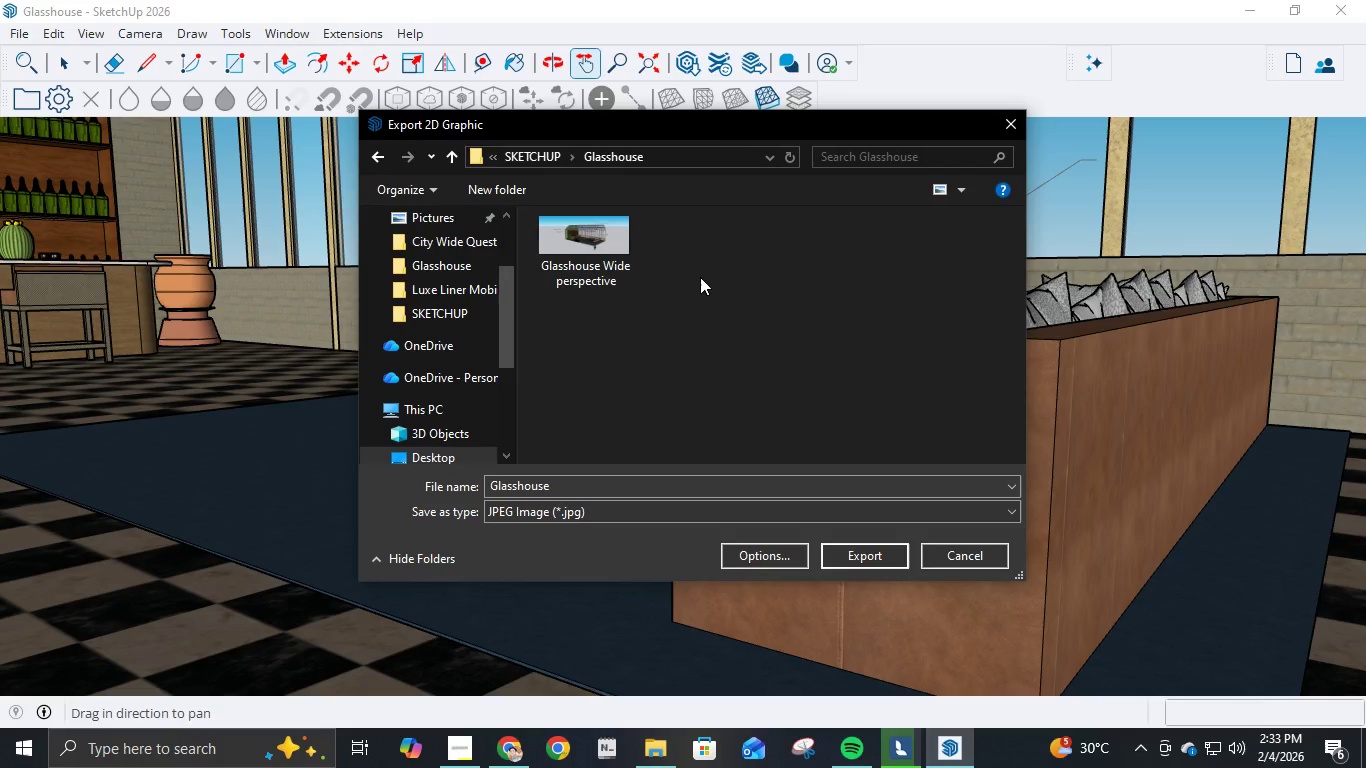 
left_click([646, 487])
 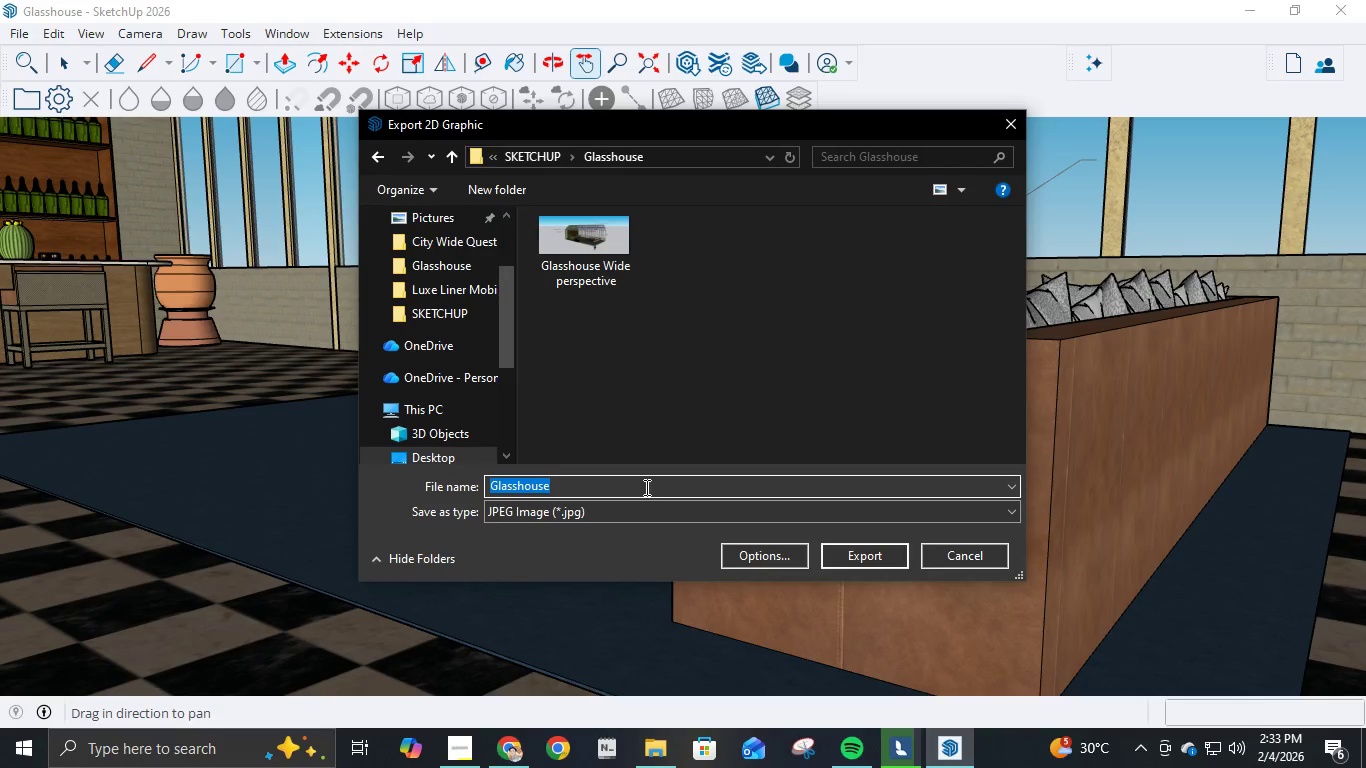 
double_click([645, 487])
 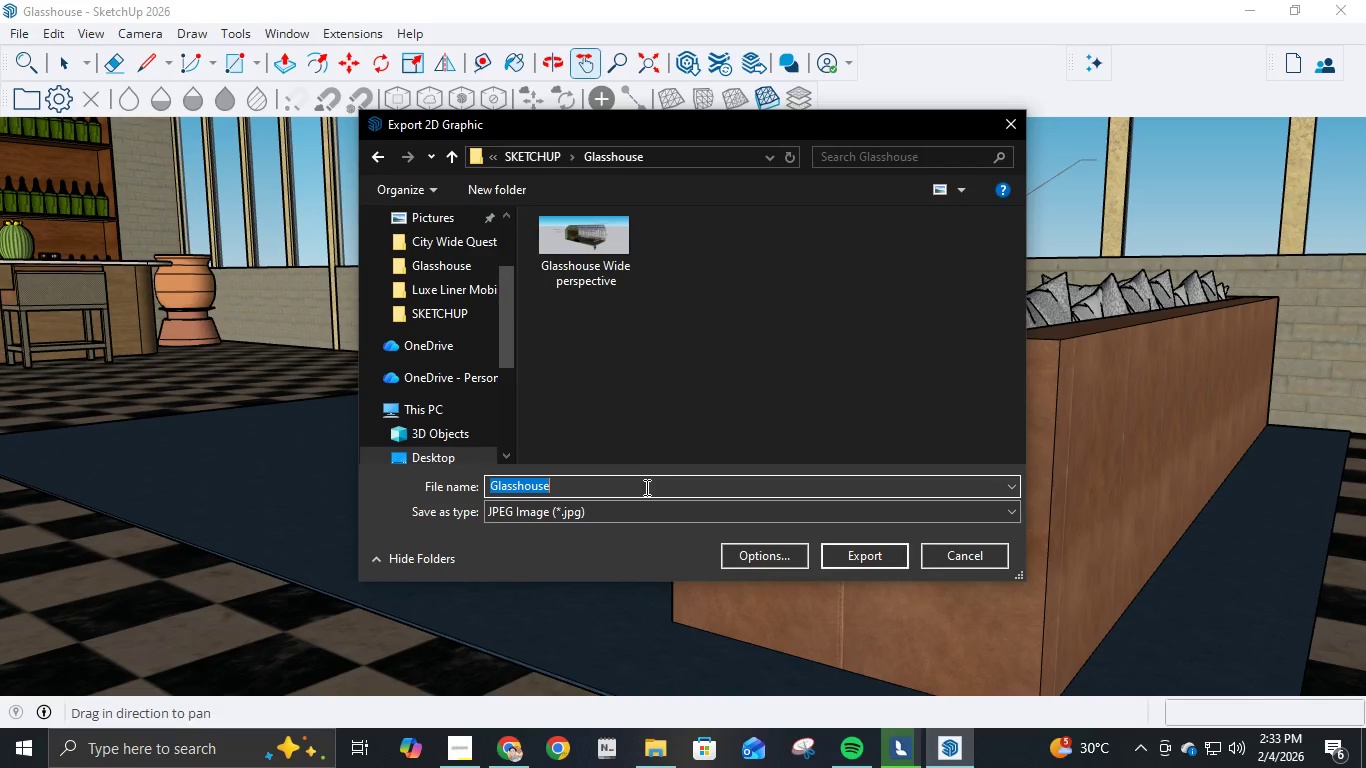 
left_click([645, 487])
 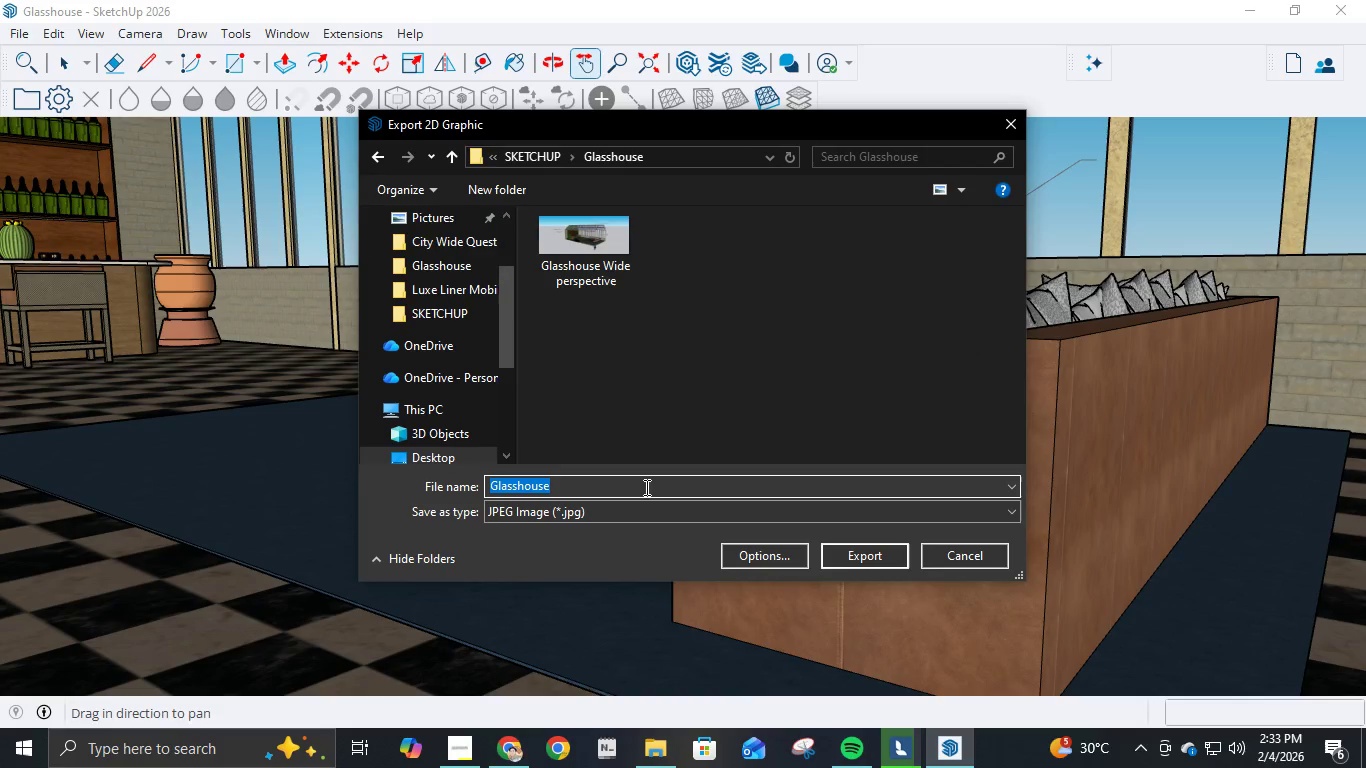 
type(3/4 h)
key(Backspace)
type(Hero Shot)
 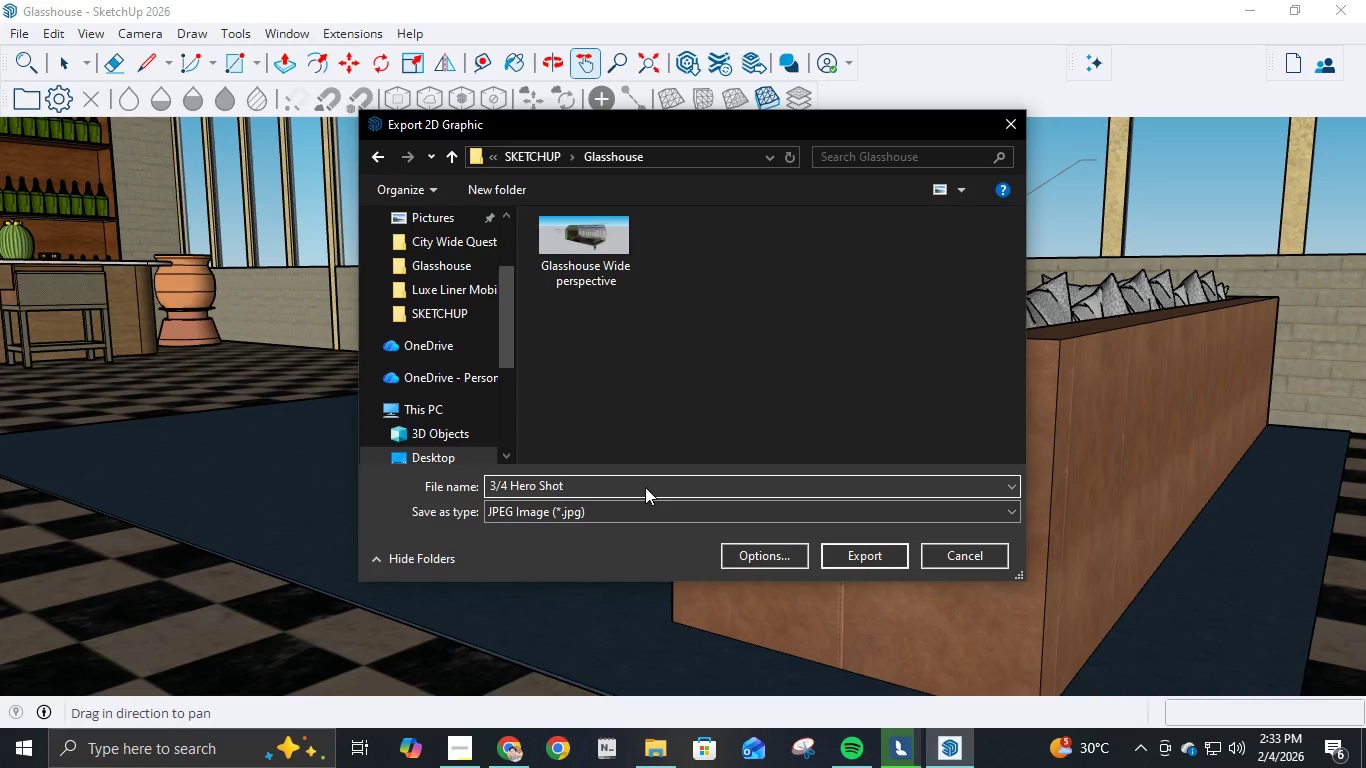 
left_click([814, 372])
 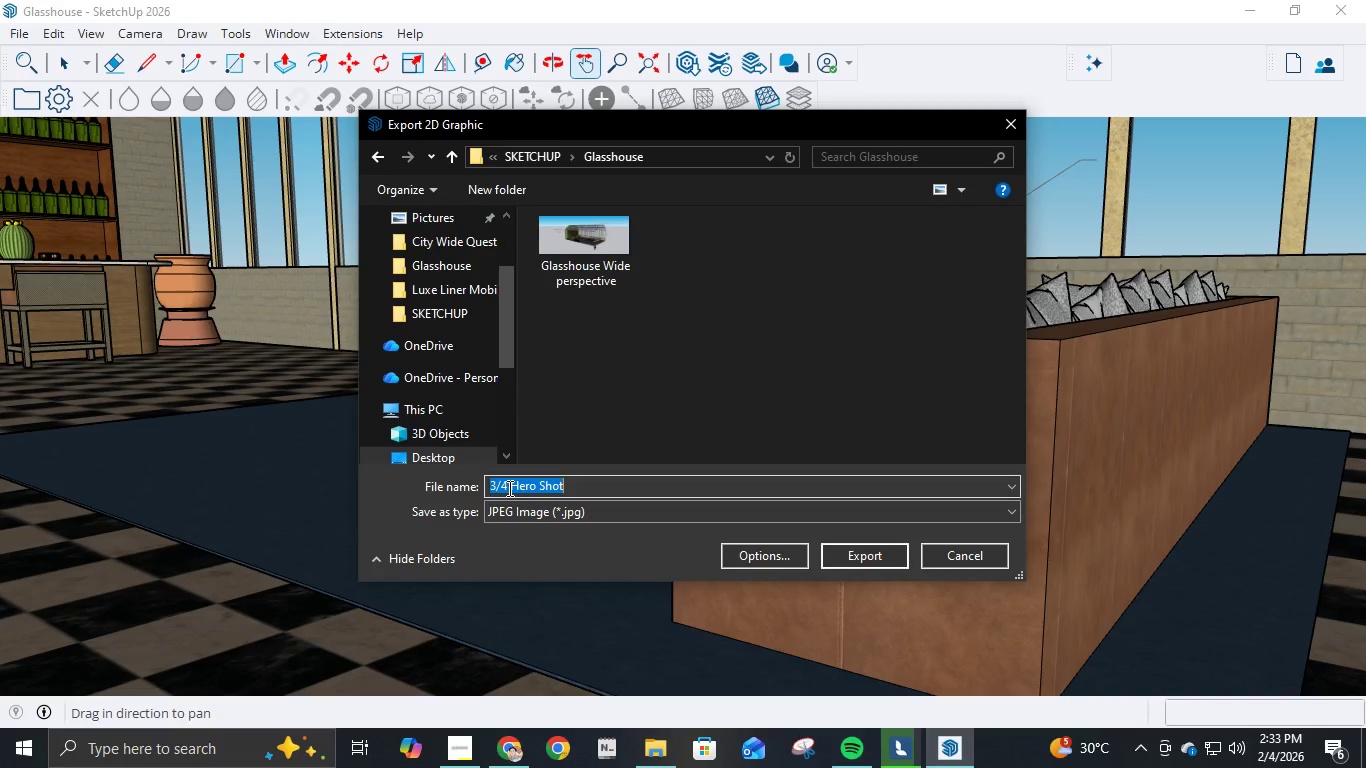 
double_click([509, 487])
 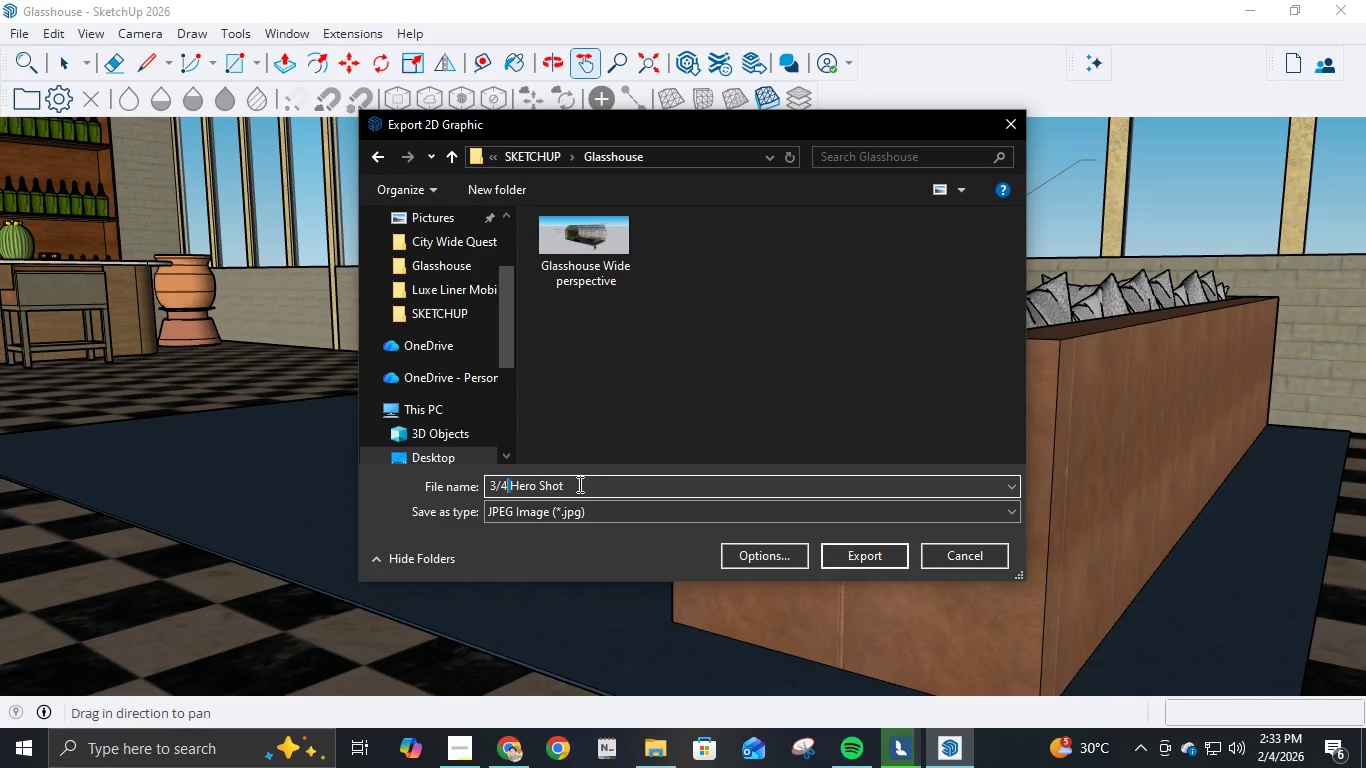 
left_click_drag(start_coordinate=[533, 487], to_coordinate=[413, 471])
 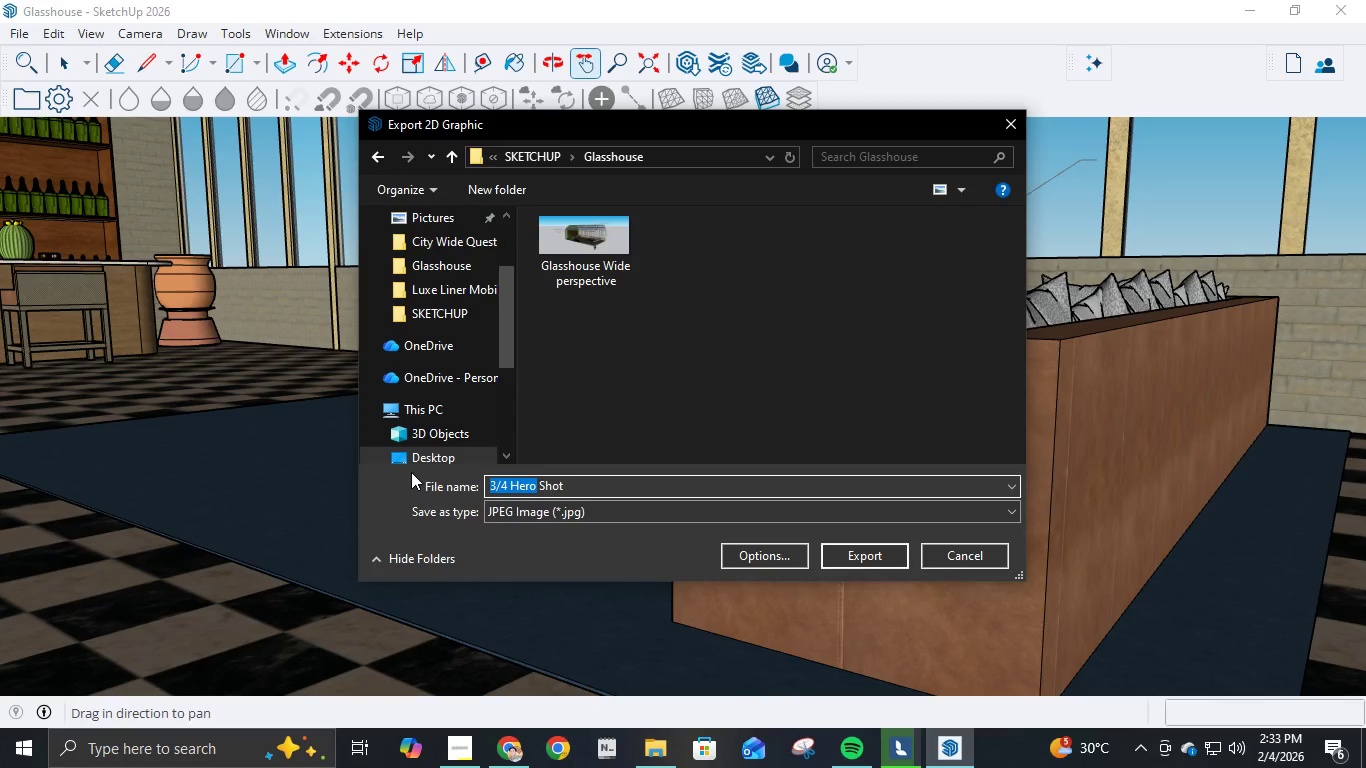 
type(Lounge)
 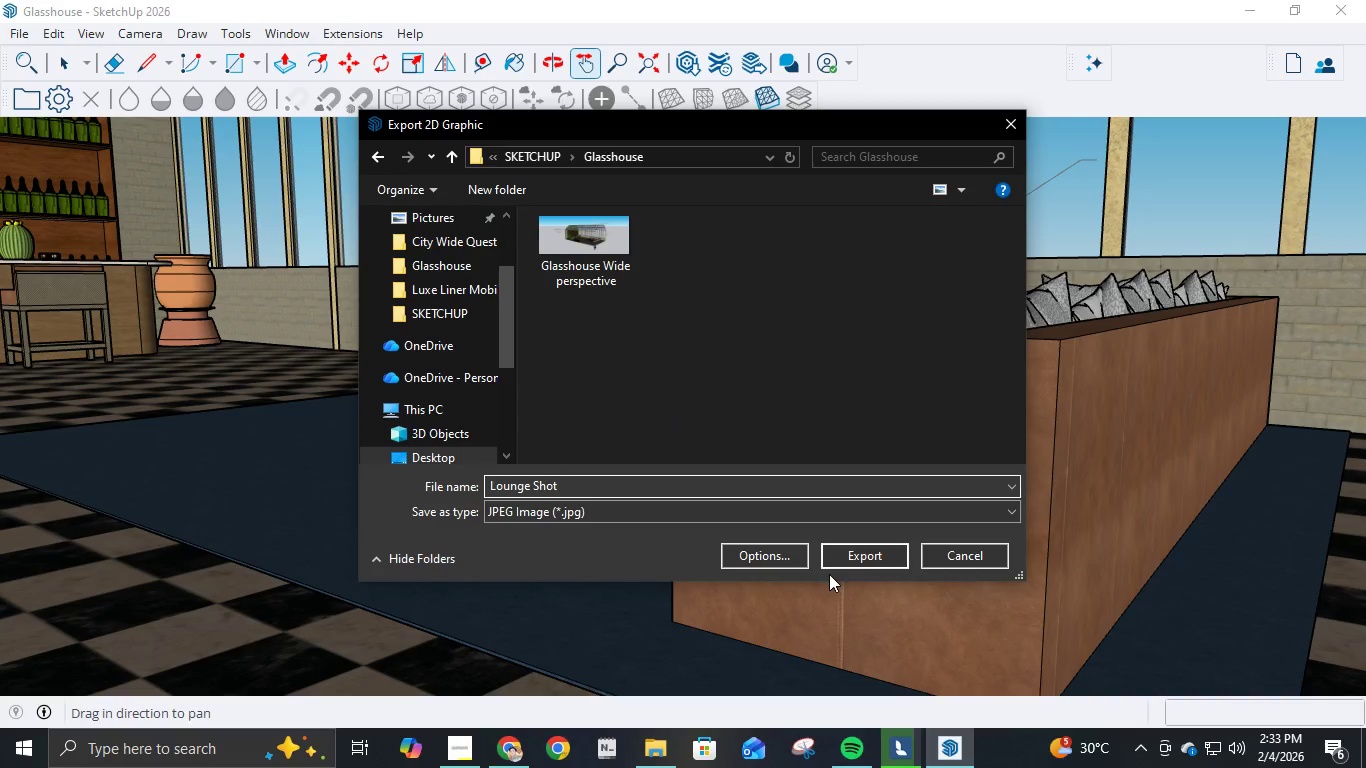 
left_click([840, 561])
 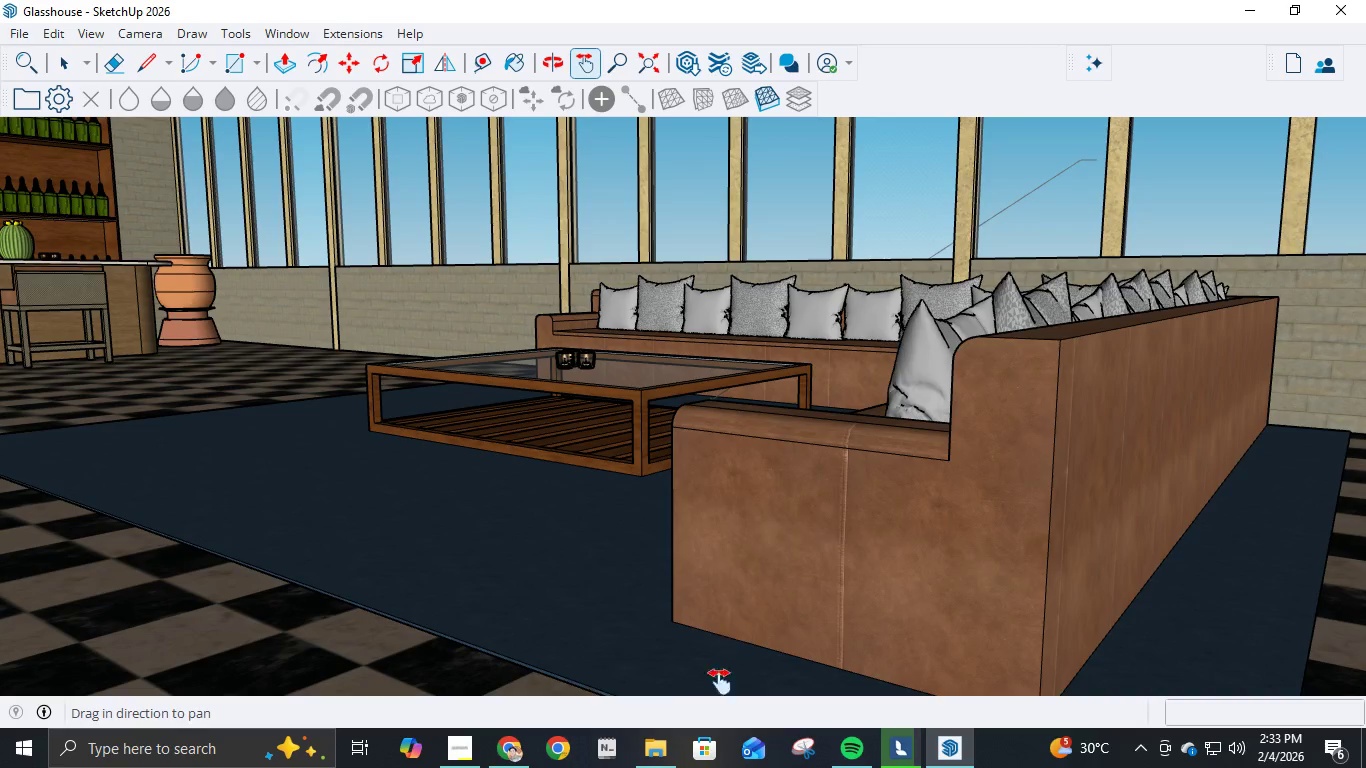 
left_click([643, 738])
 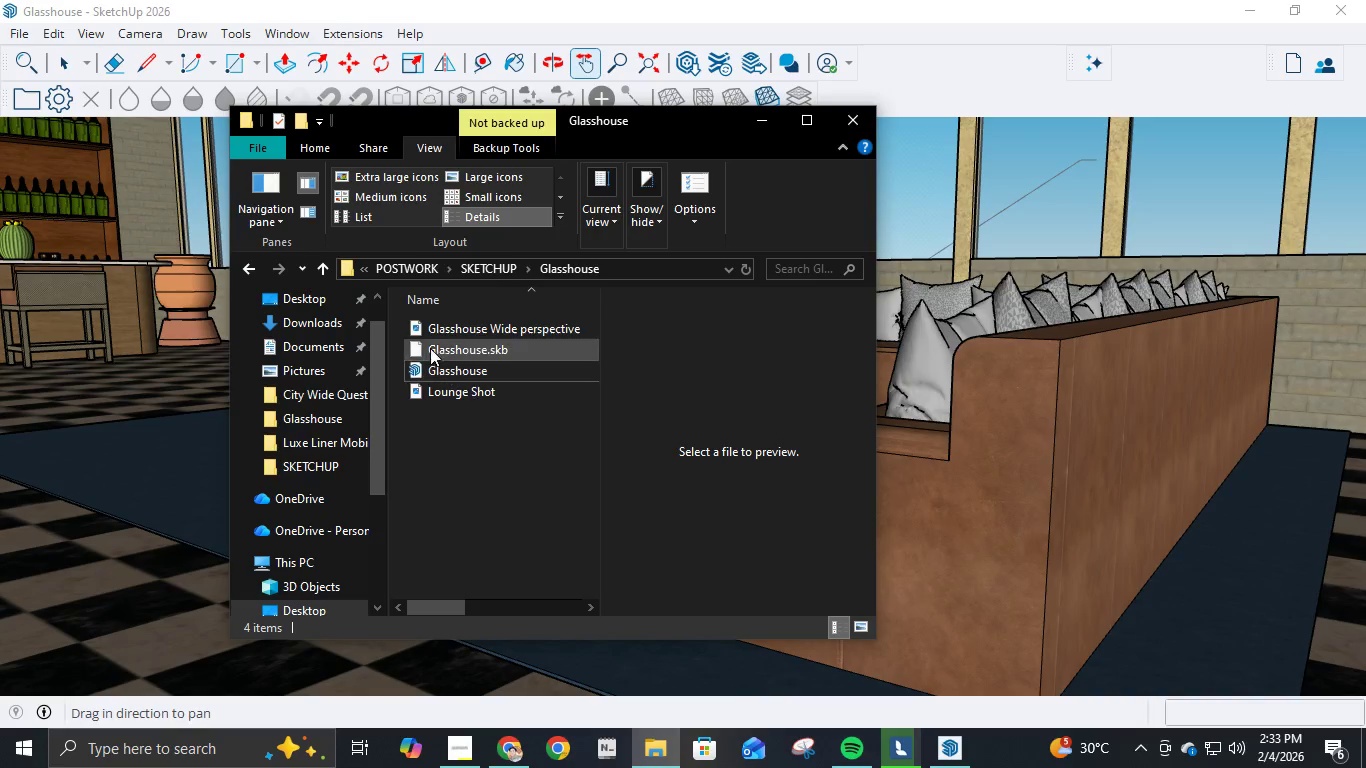 
left_click([481, 267])
 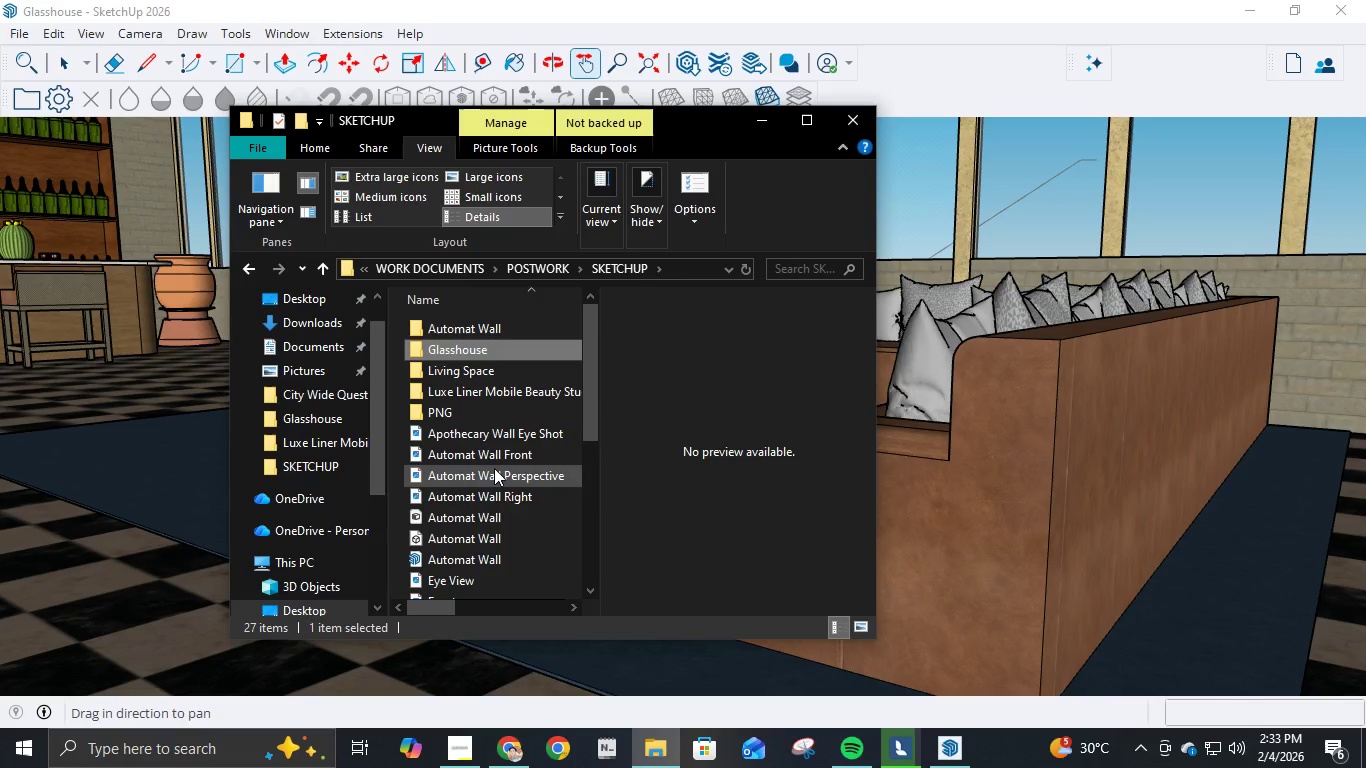 
scroll: coordinate [494, 468], scroll_direction: down, amount: 2.0
 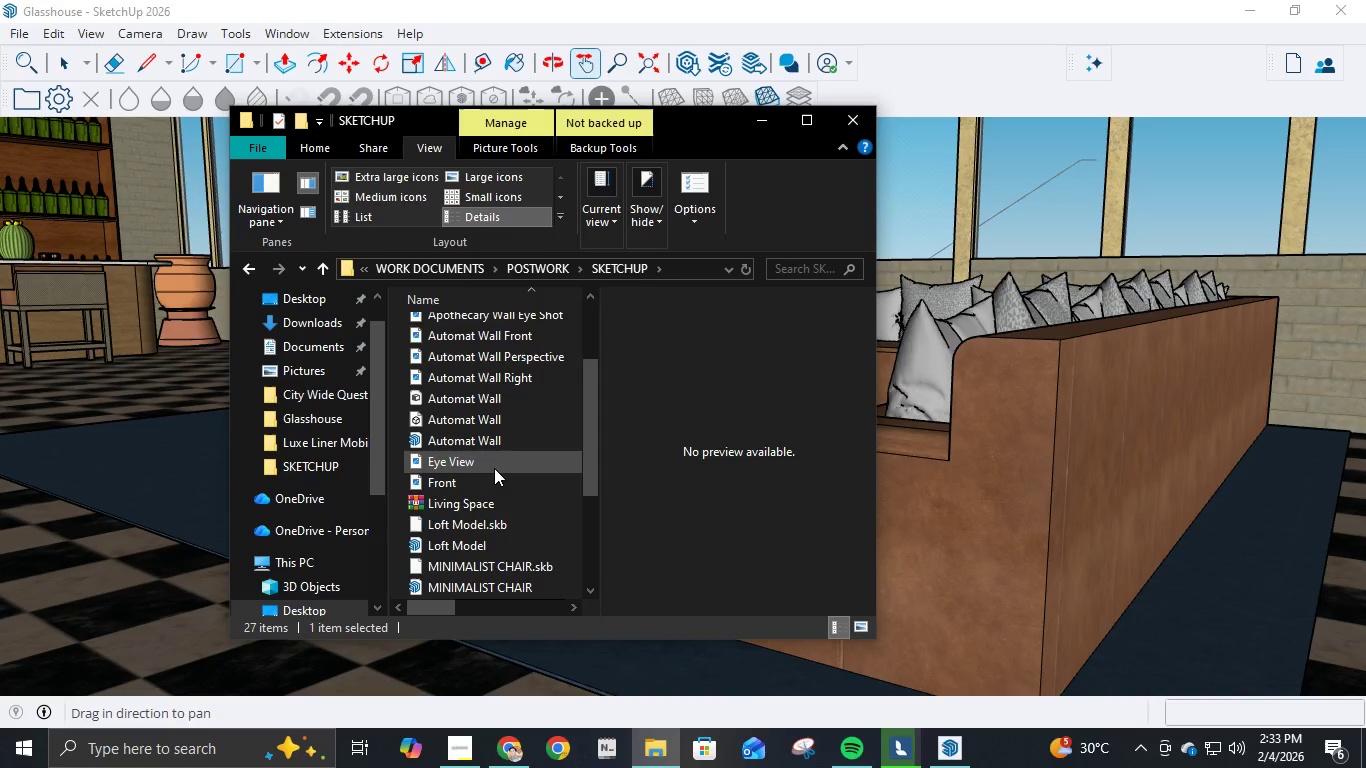 
double_click([494, 468])
 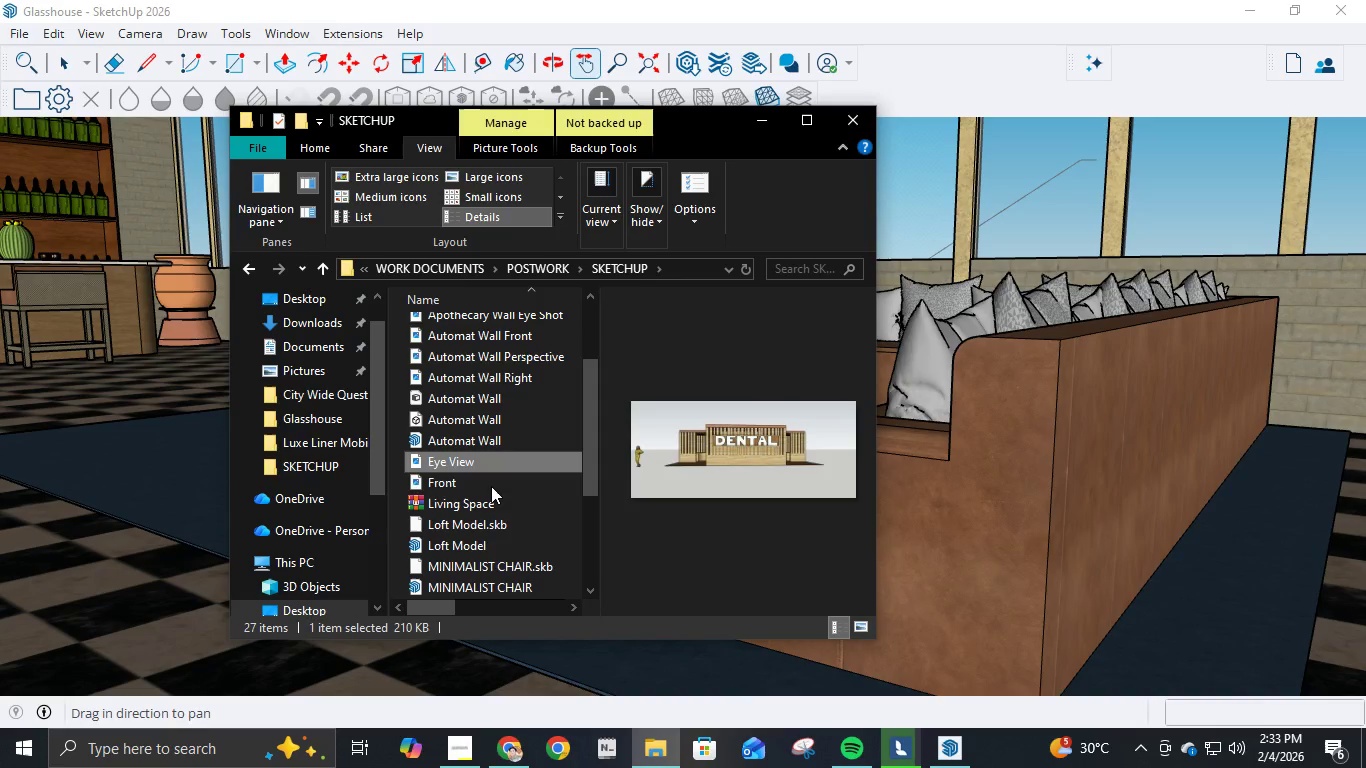 
left_click([491, 486])
 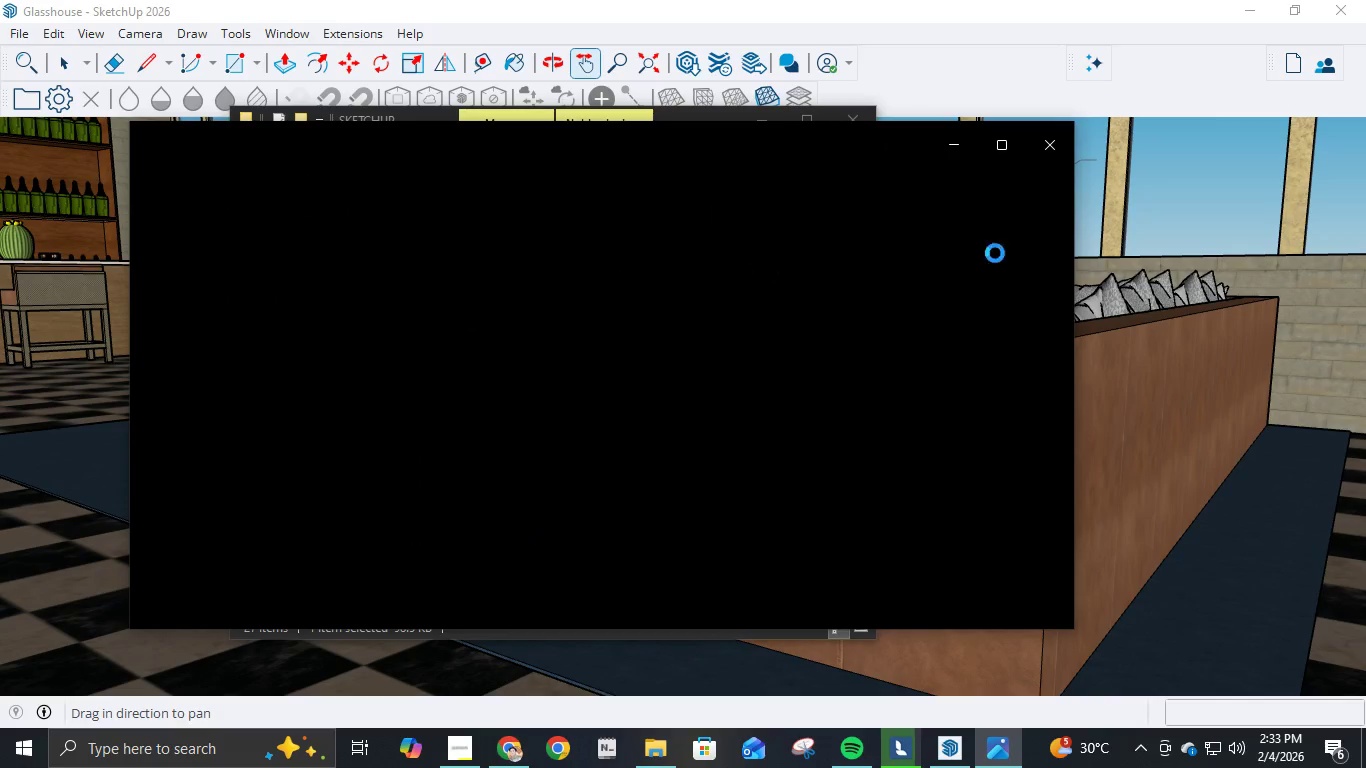 
left_click([1051, 142])
 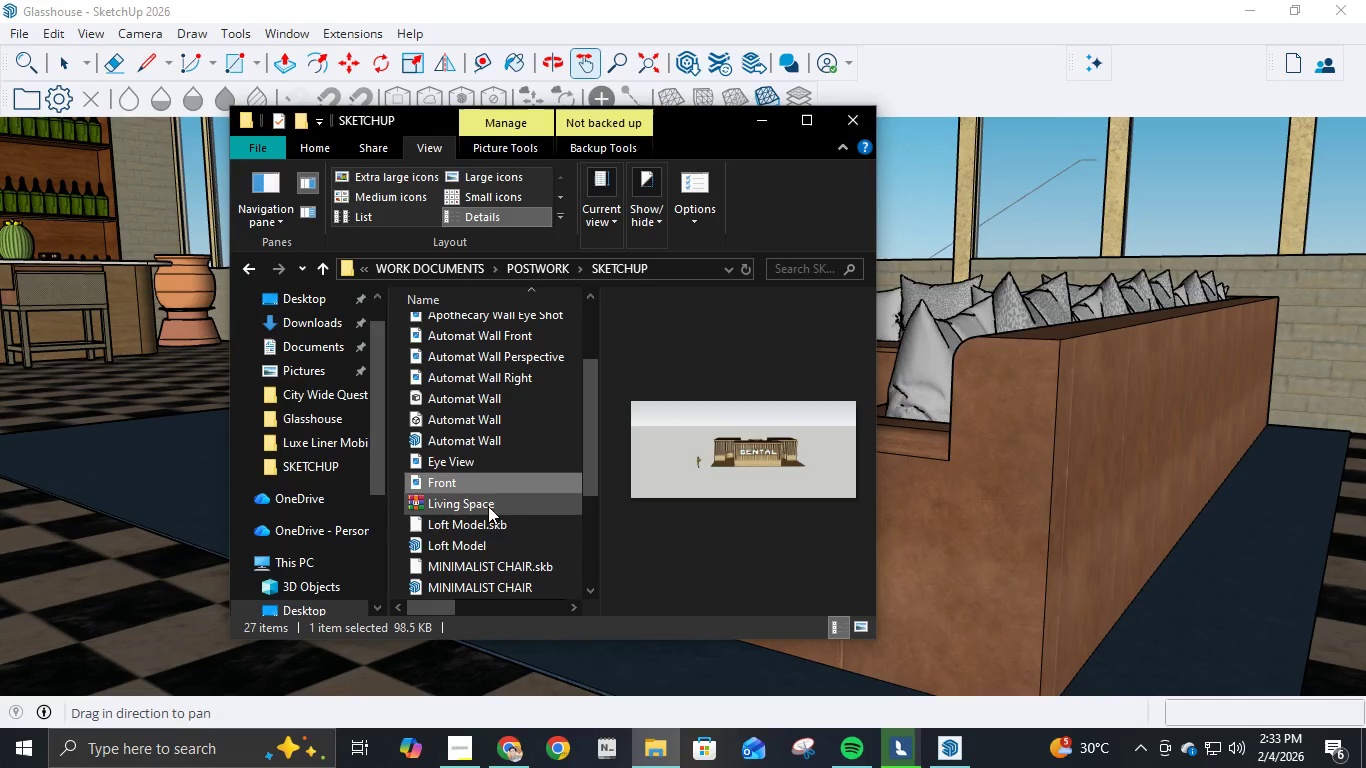 
scroll: coordinate [499, 528], scroll_direction: down, amount: 4.0
 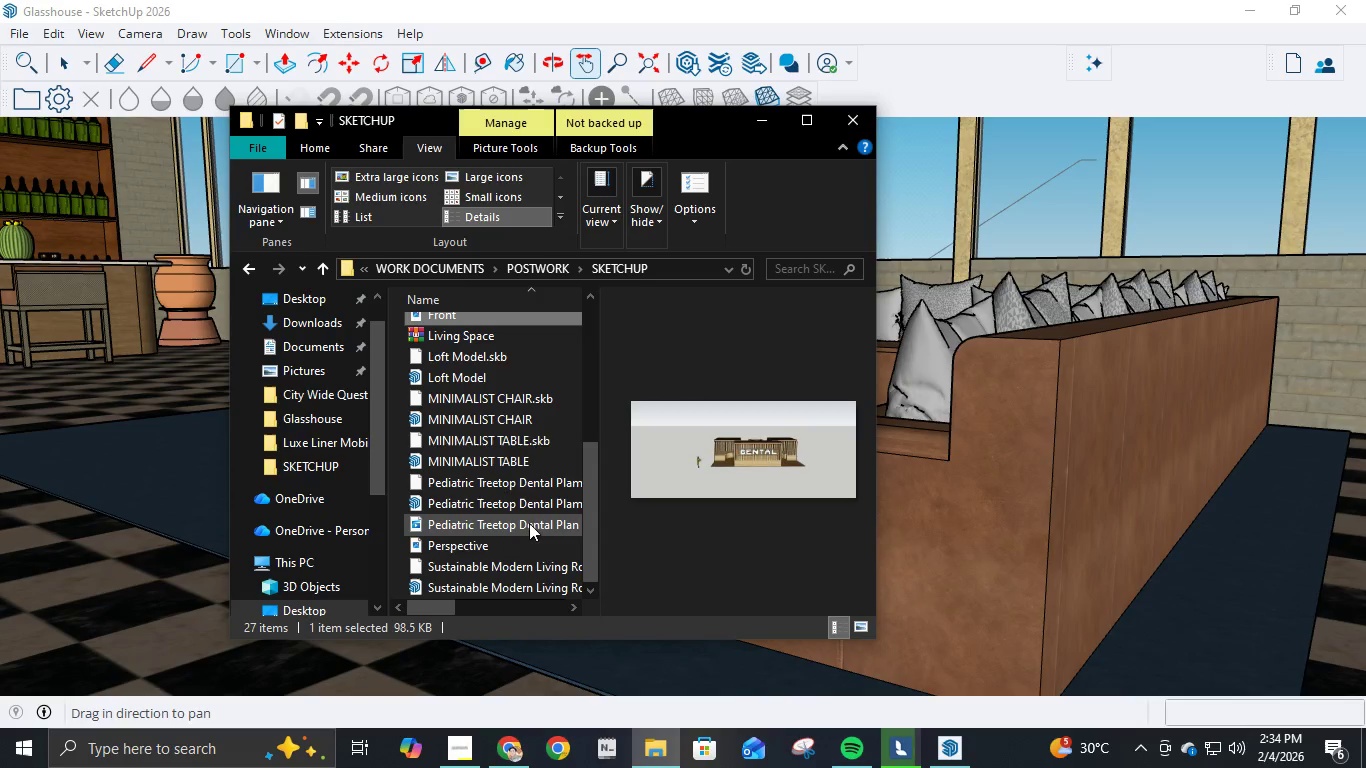 
left_click([513, 538])
 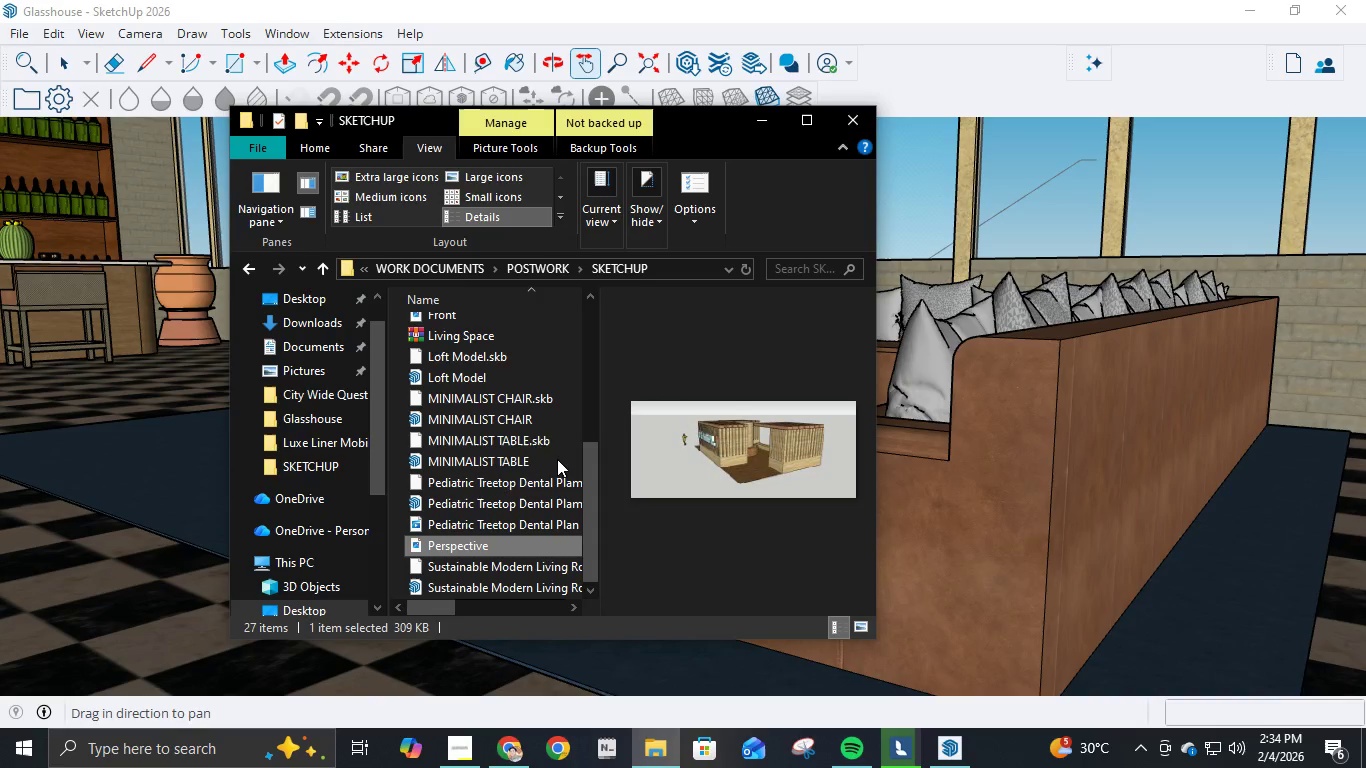 
scroll: coordinate [522, 453], scroll_direction: up, amount: 7.0
 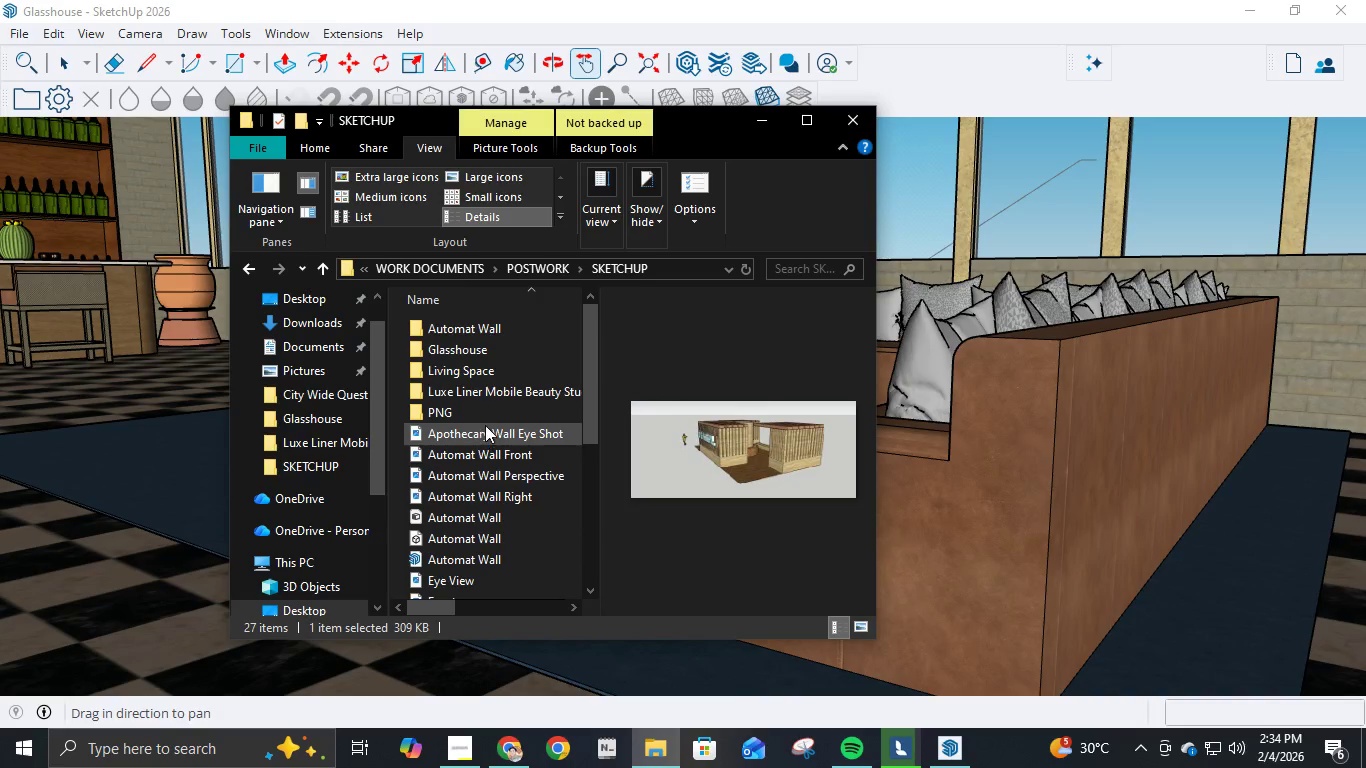 
left_click([485, 425])
 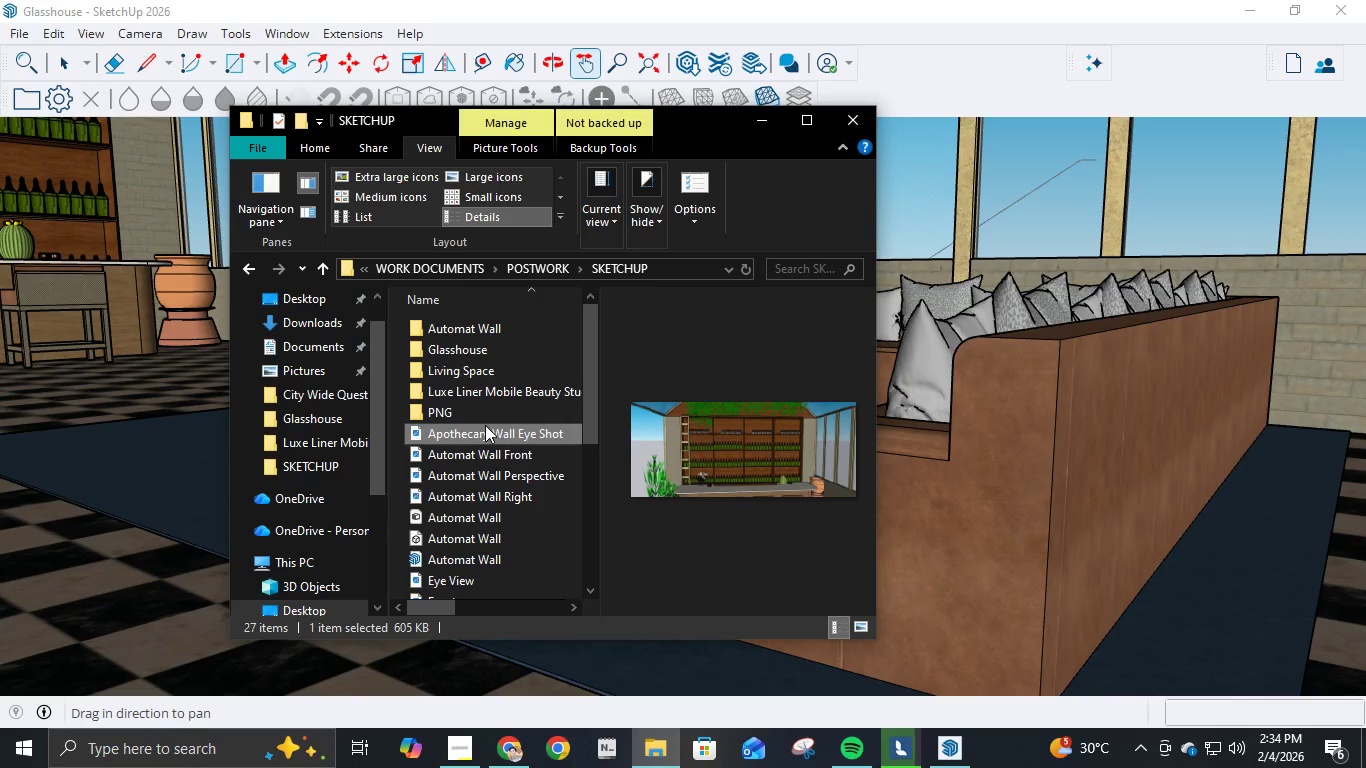 
key(Control+X)
 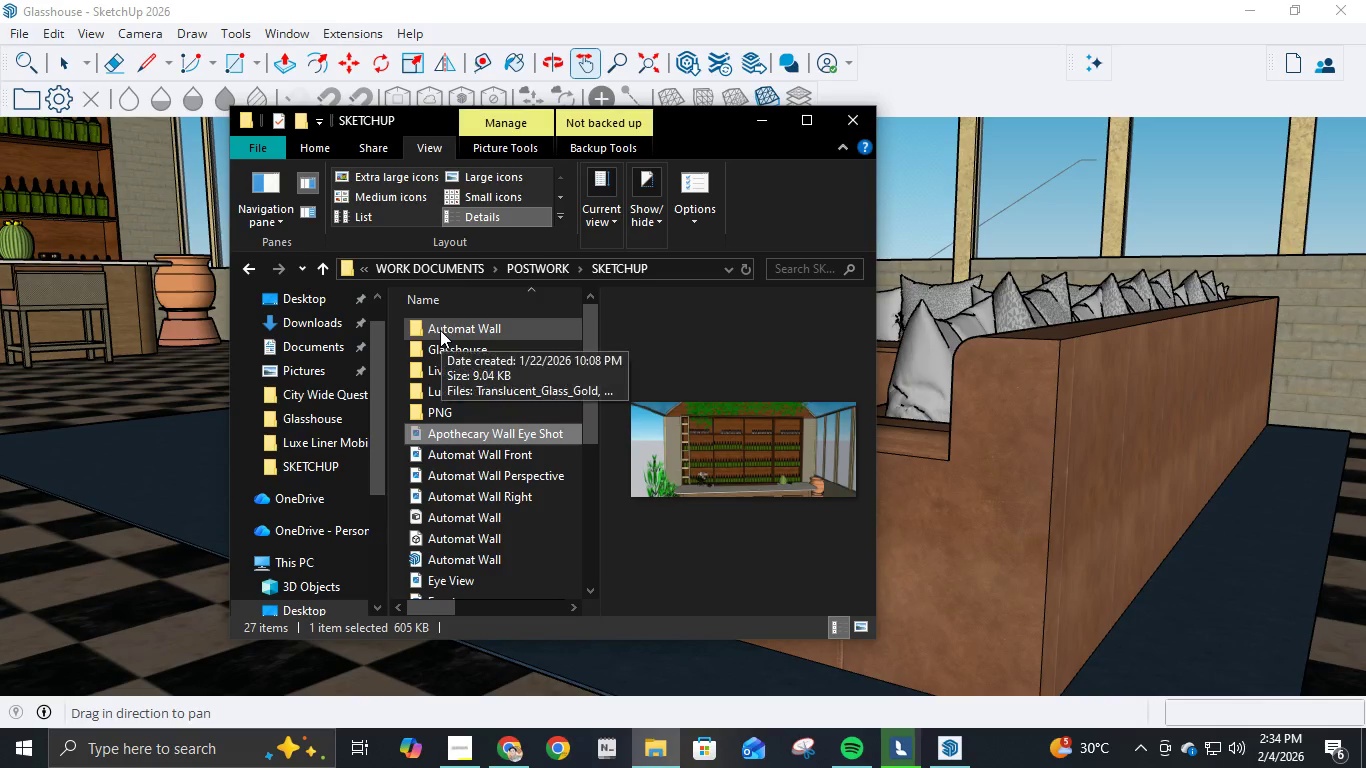 
double_click([440, 330])
 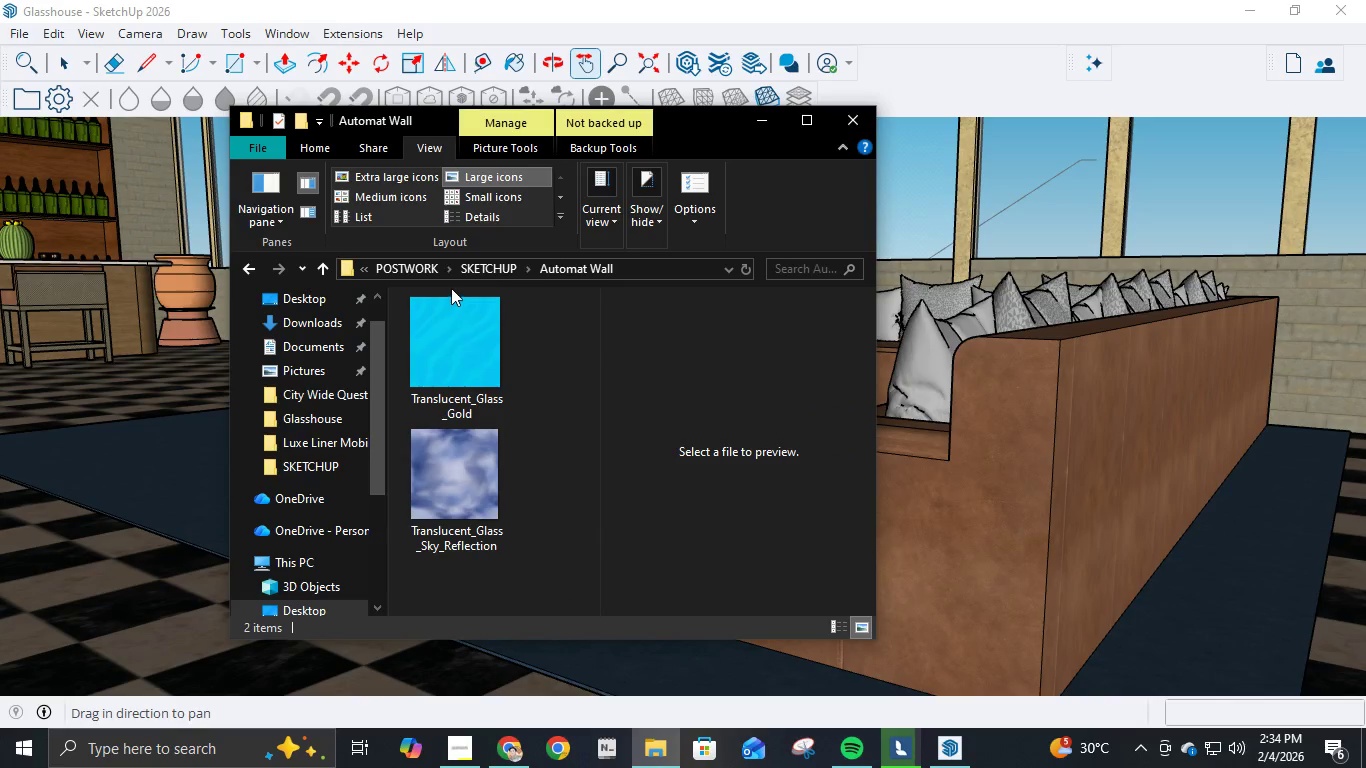 
left_click([487, 268])
 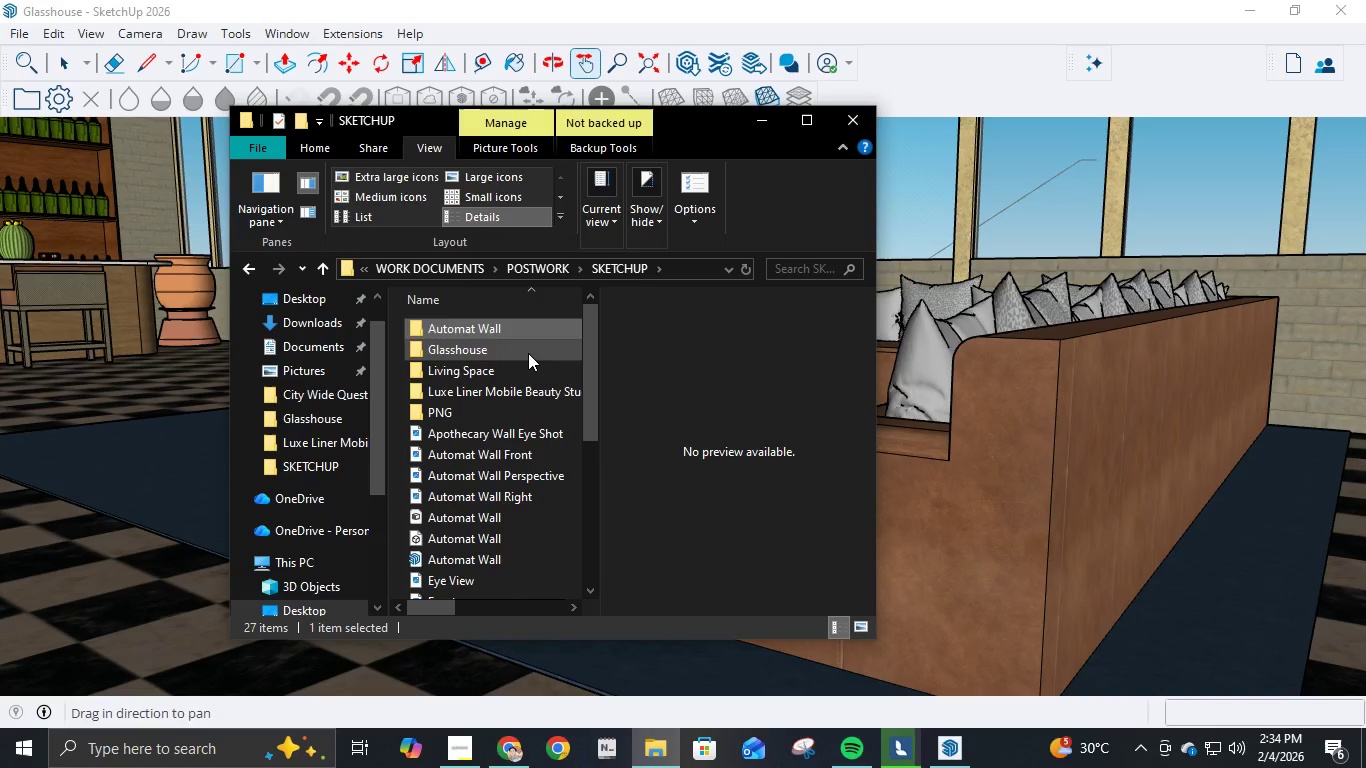 
left_click([528, 353])
 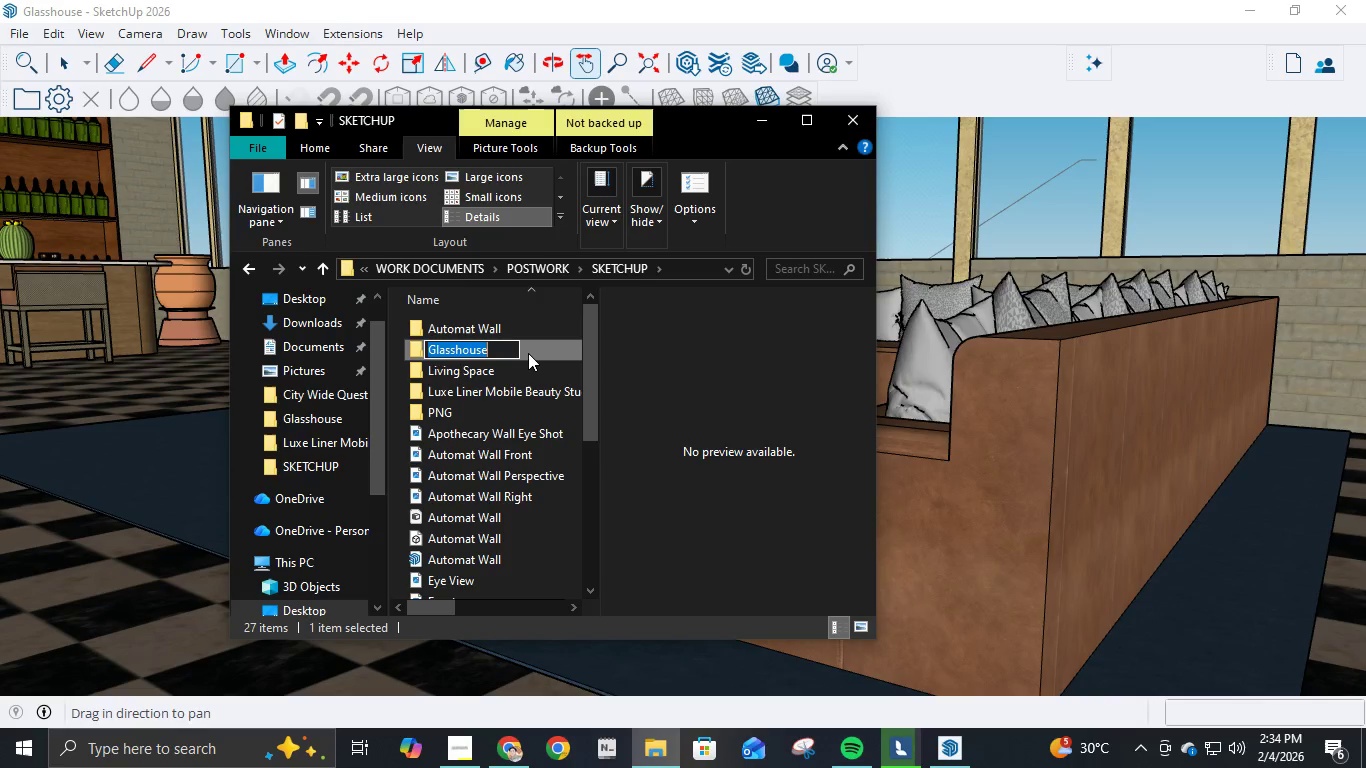 
double_click([528, 353])
 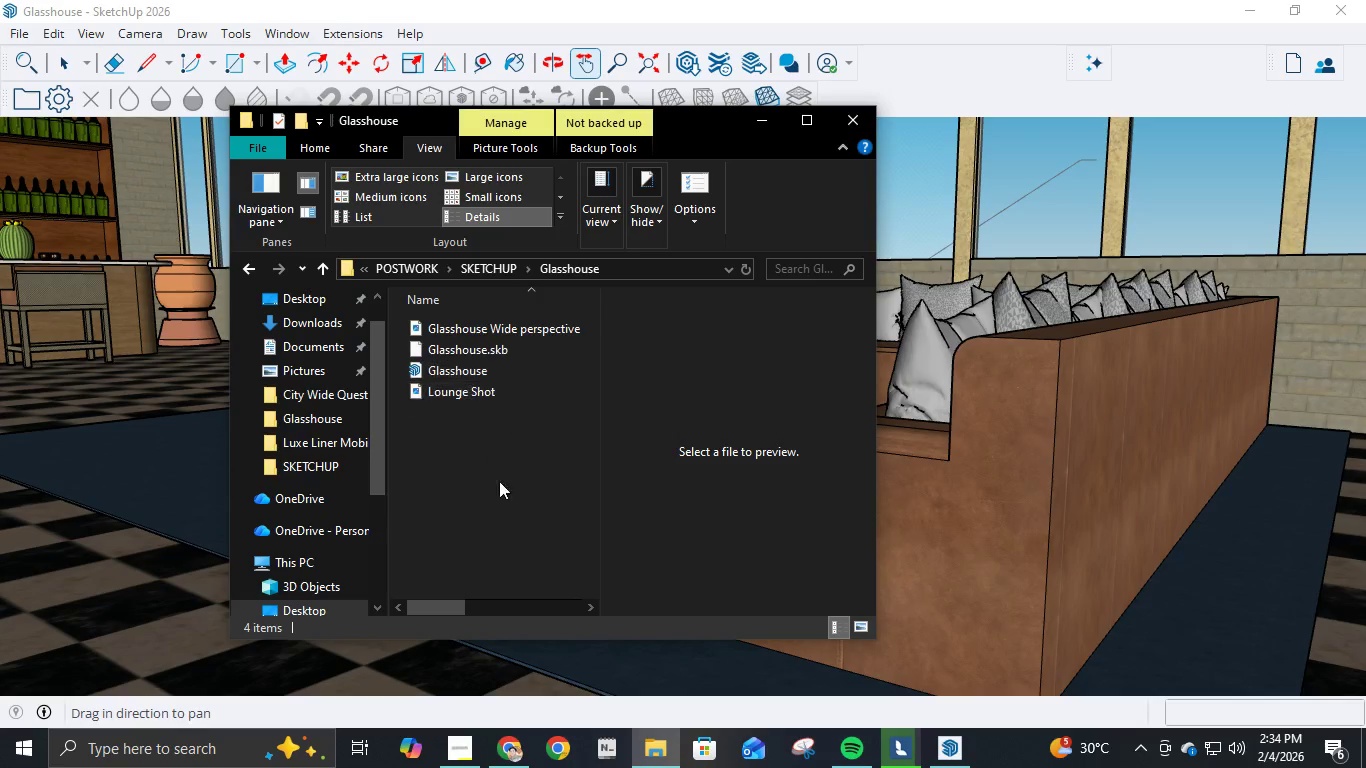 
left_click([490, 514])
 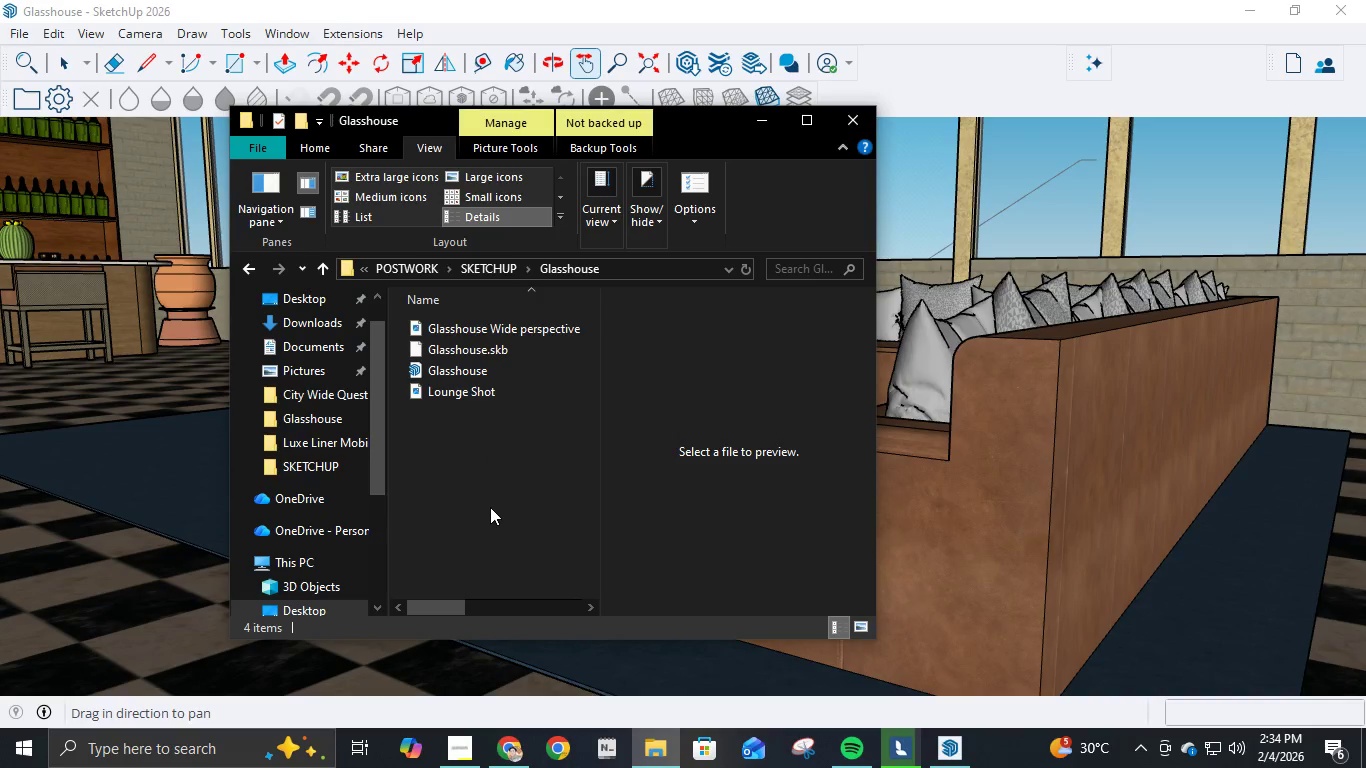 
key(Control+V)
 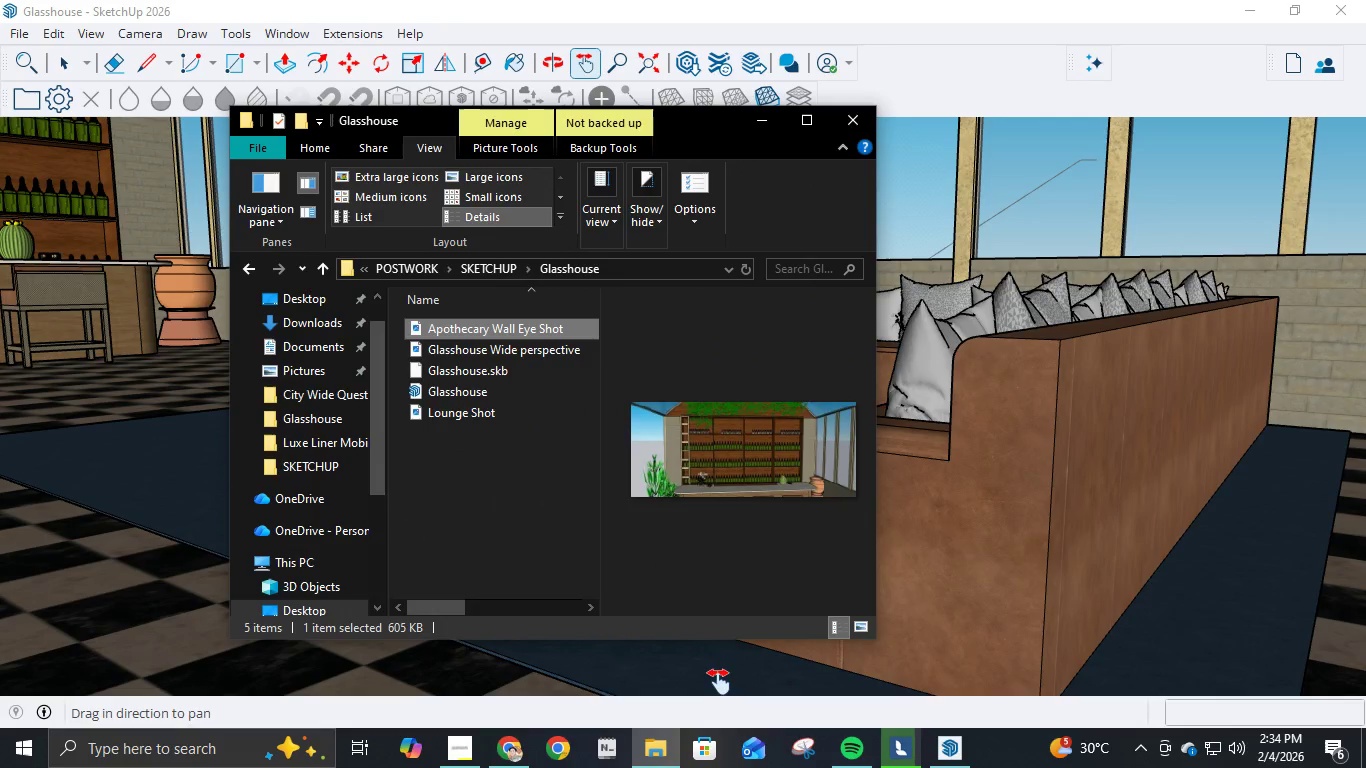 
wait(17.48)
 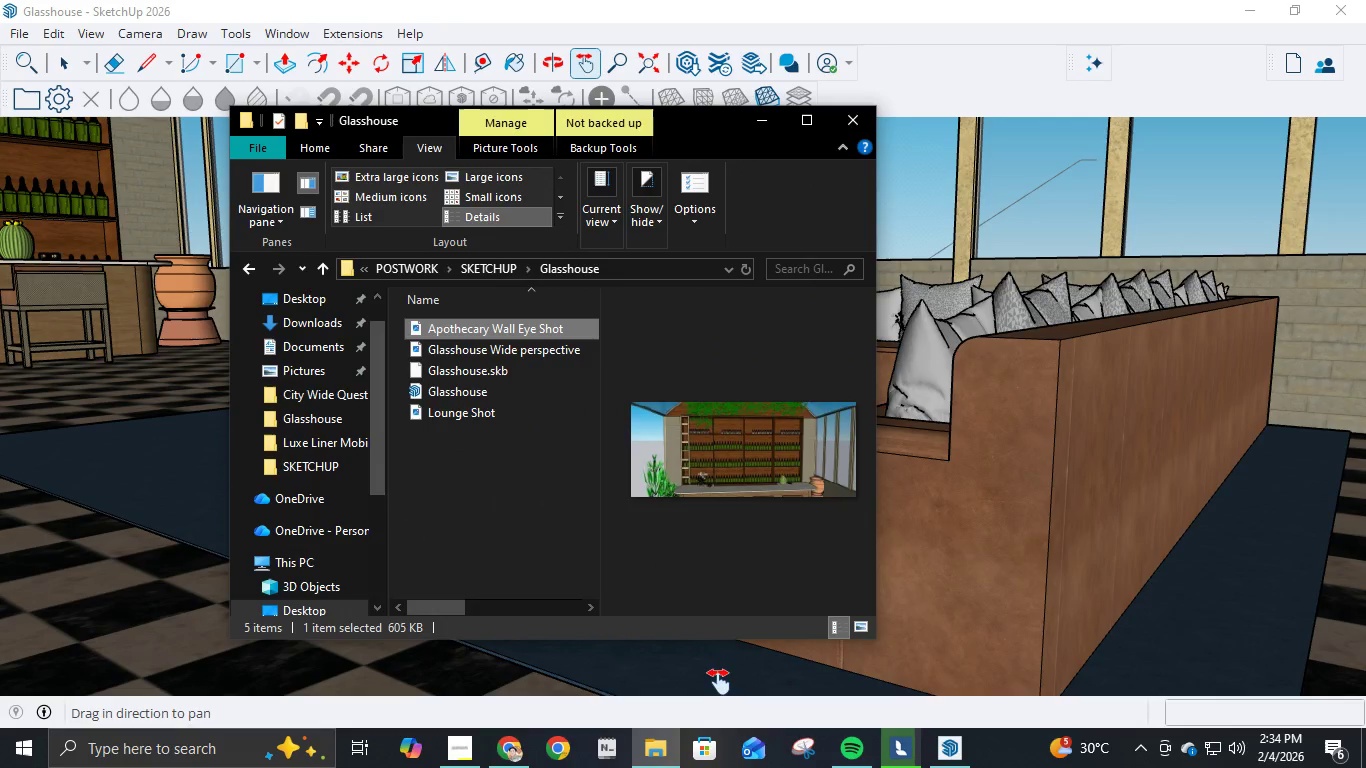 
double_click([489, 331])
 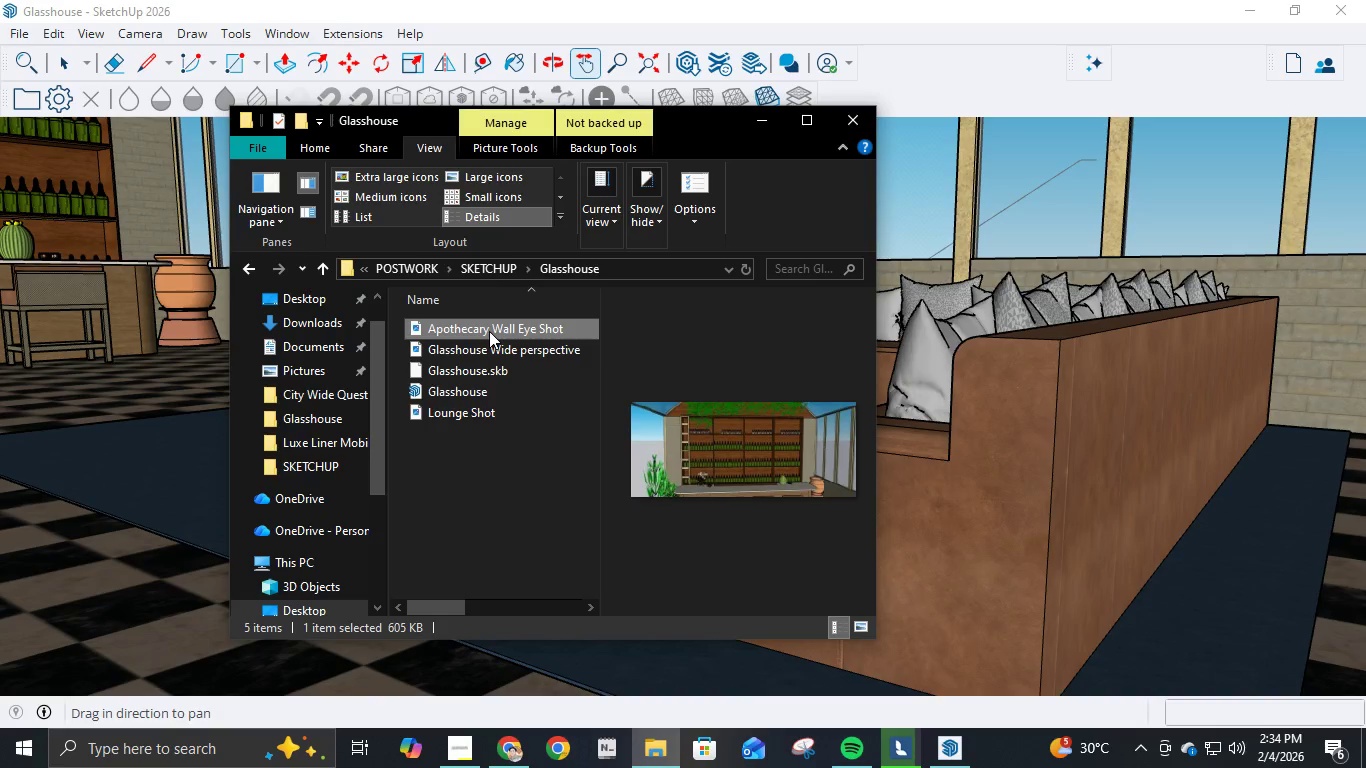 
triple_click([489, 331])
 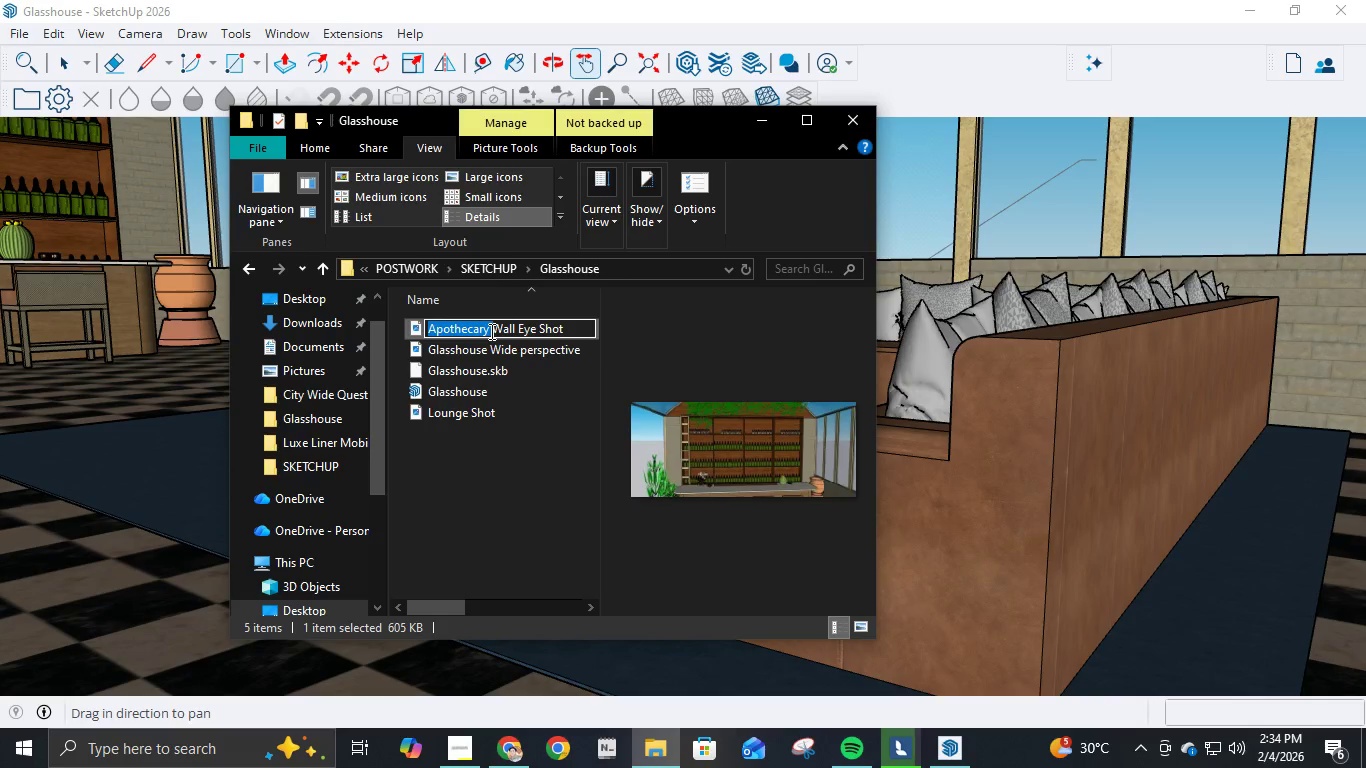 
double_click([539, 402])
 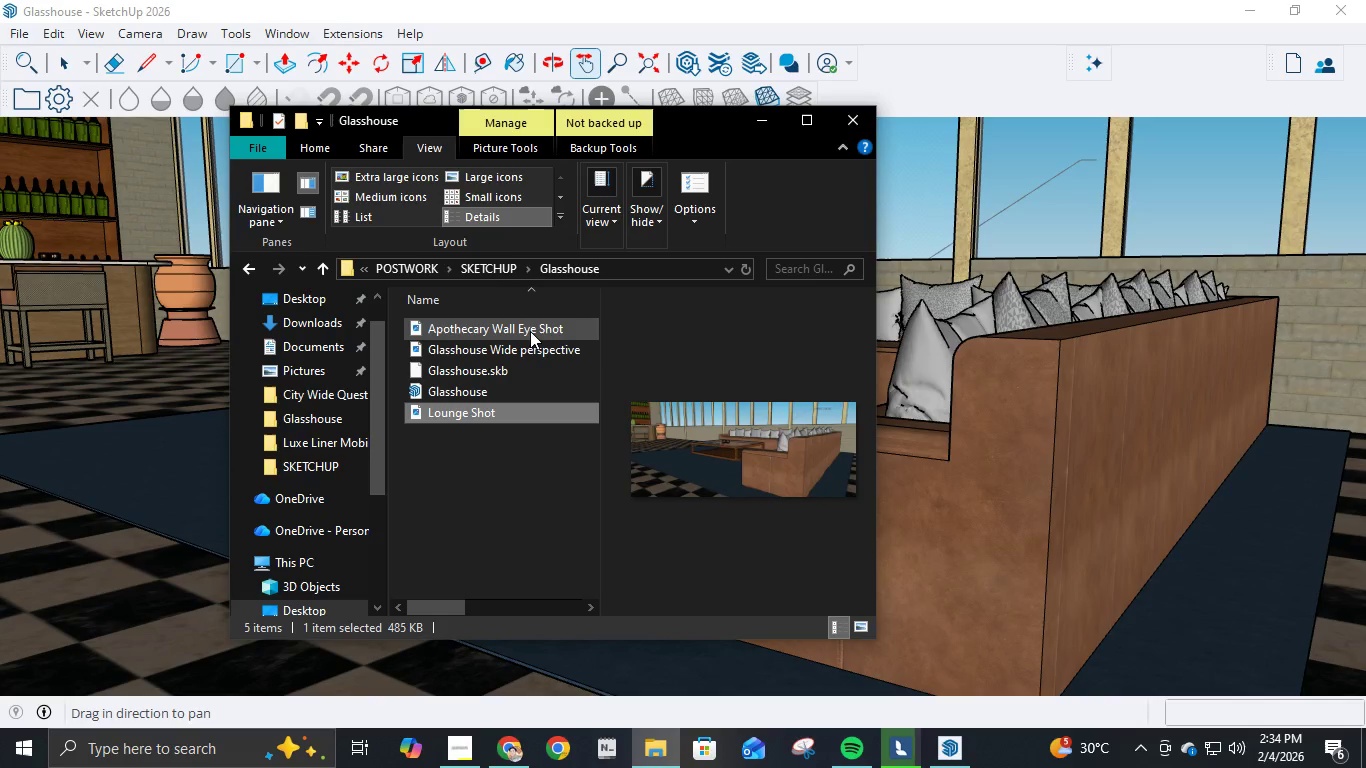 
double_click([530, 331])
 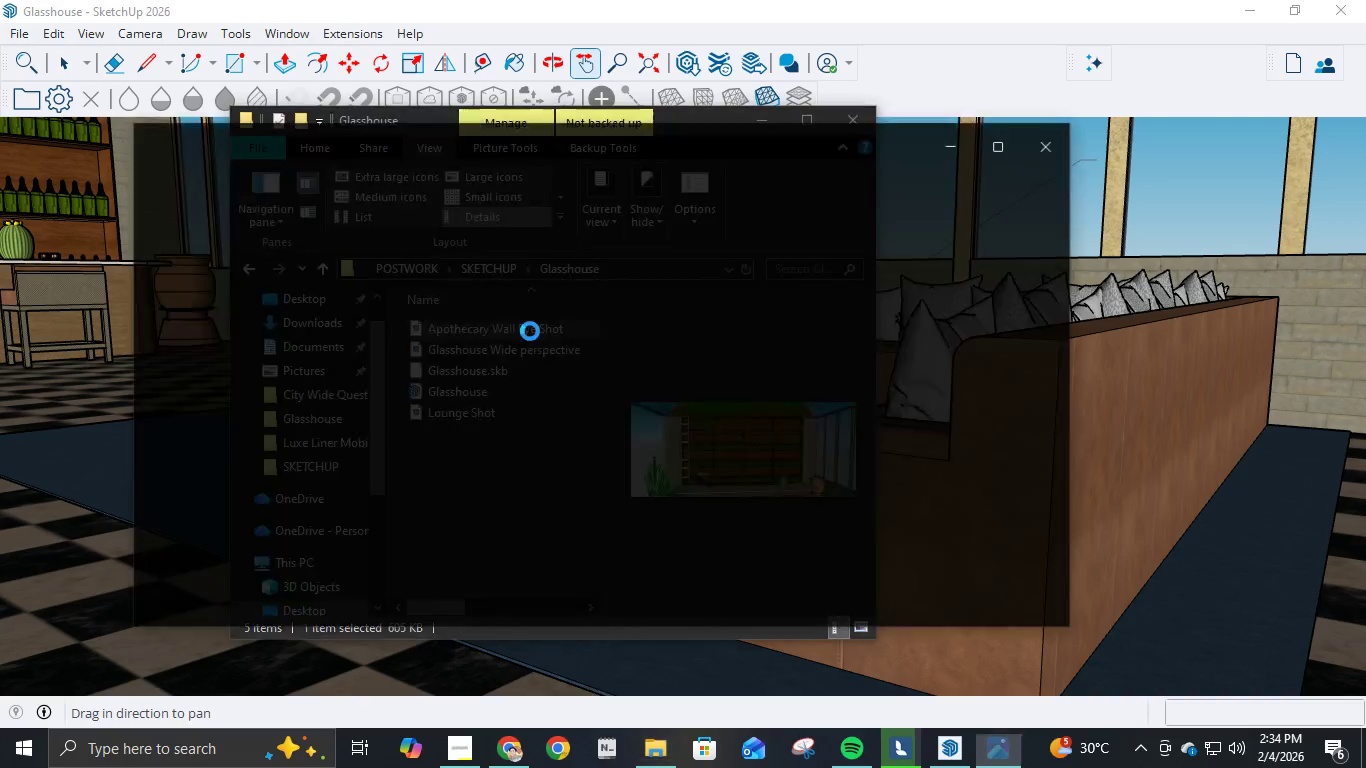 
triple_click([530, 331])
 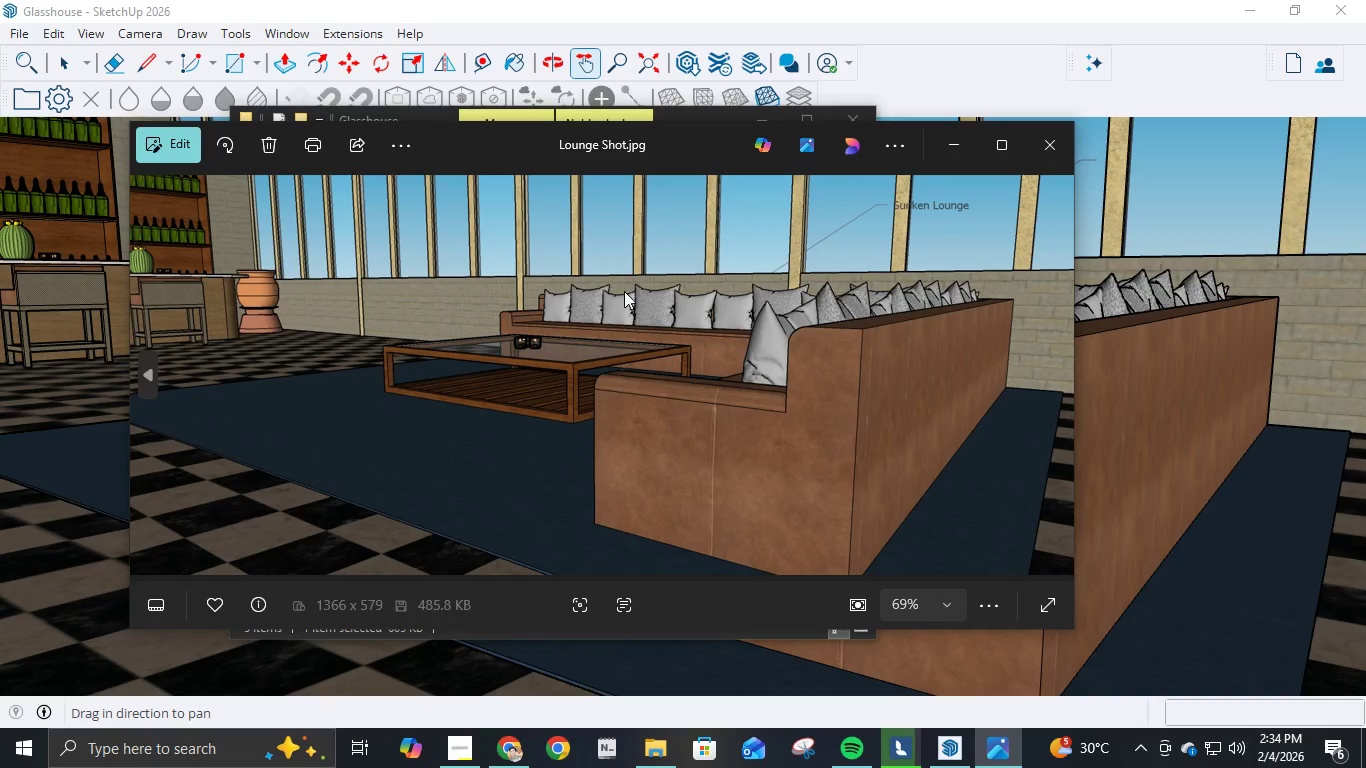 
key(ArrowRight)
 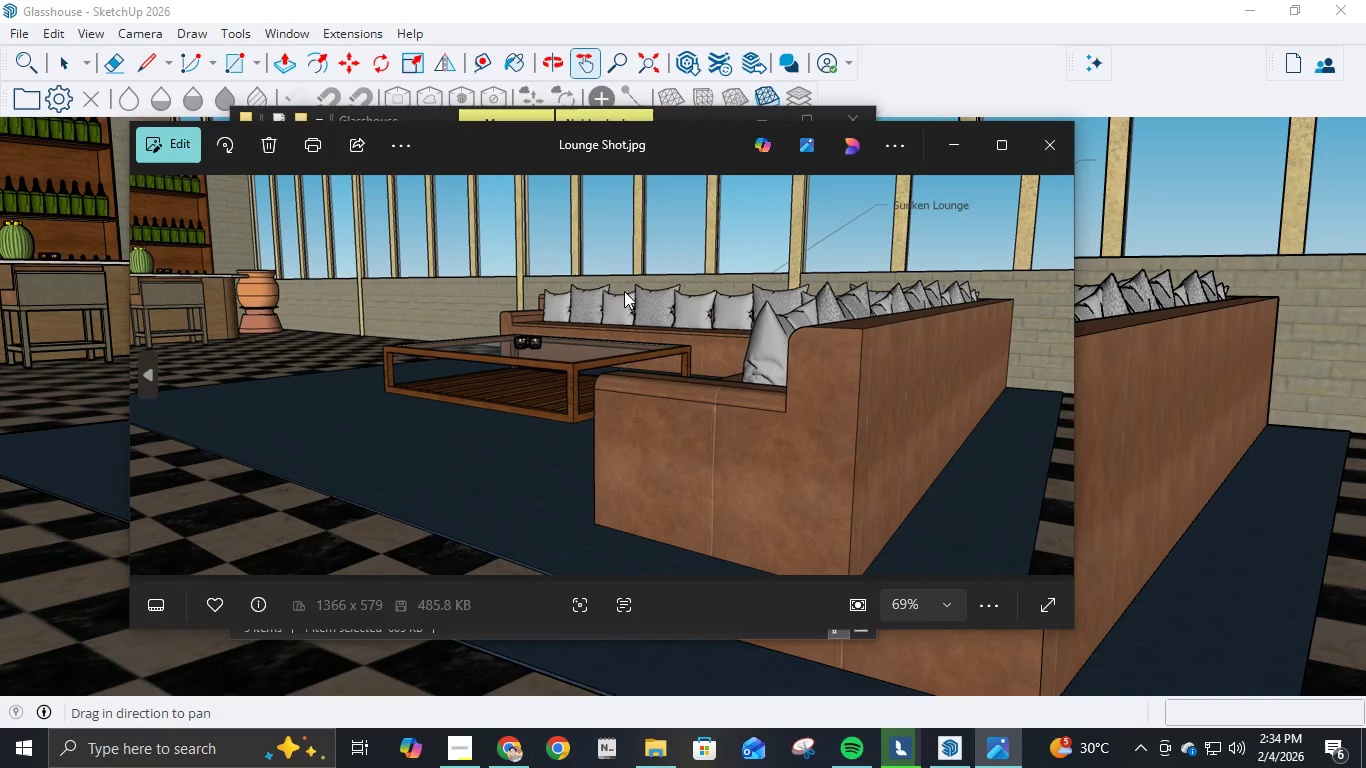 
key(ArrowLeft)
 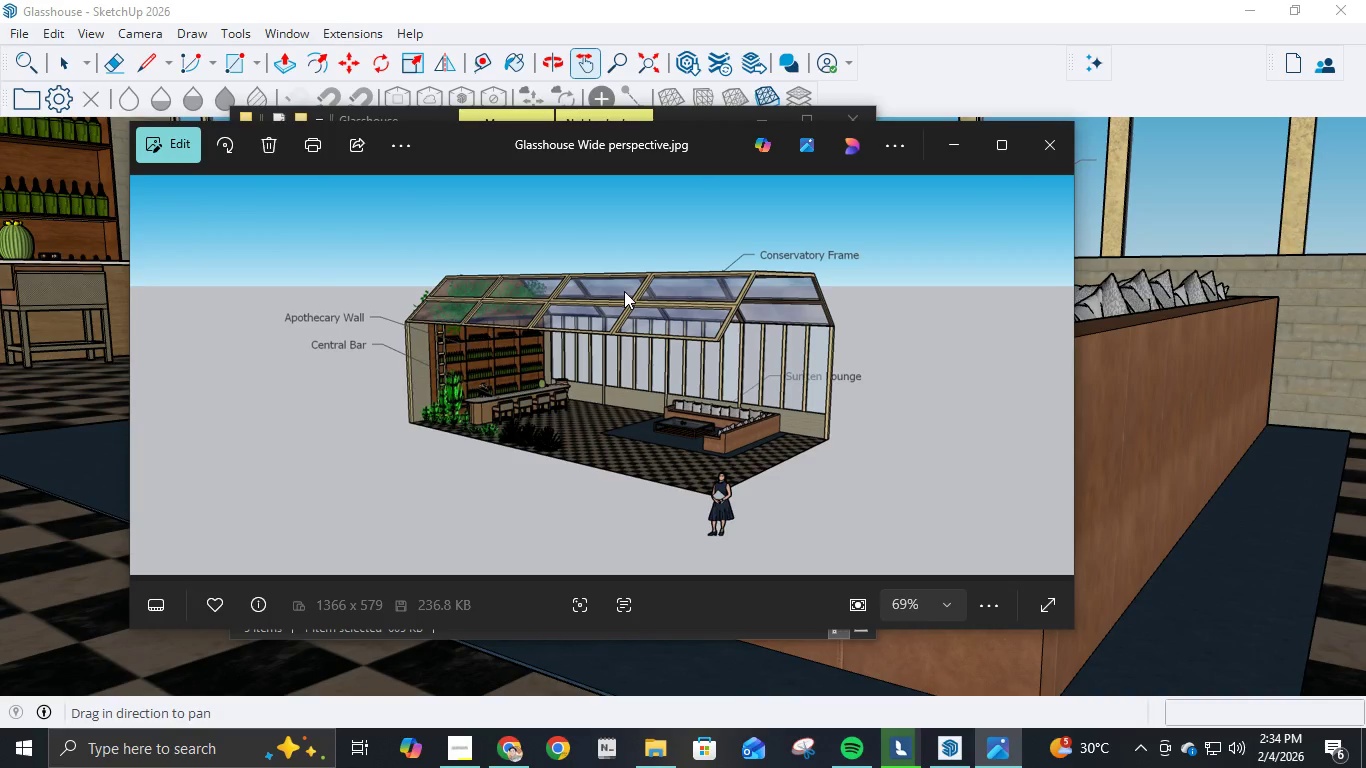 
key(ArrowLeft)
 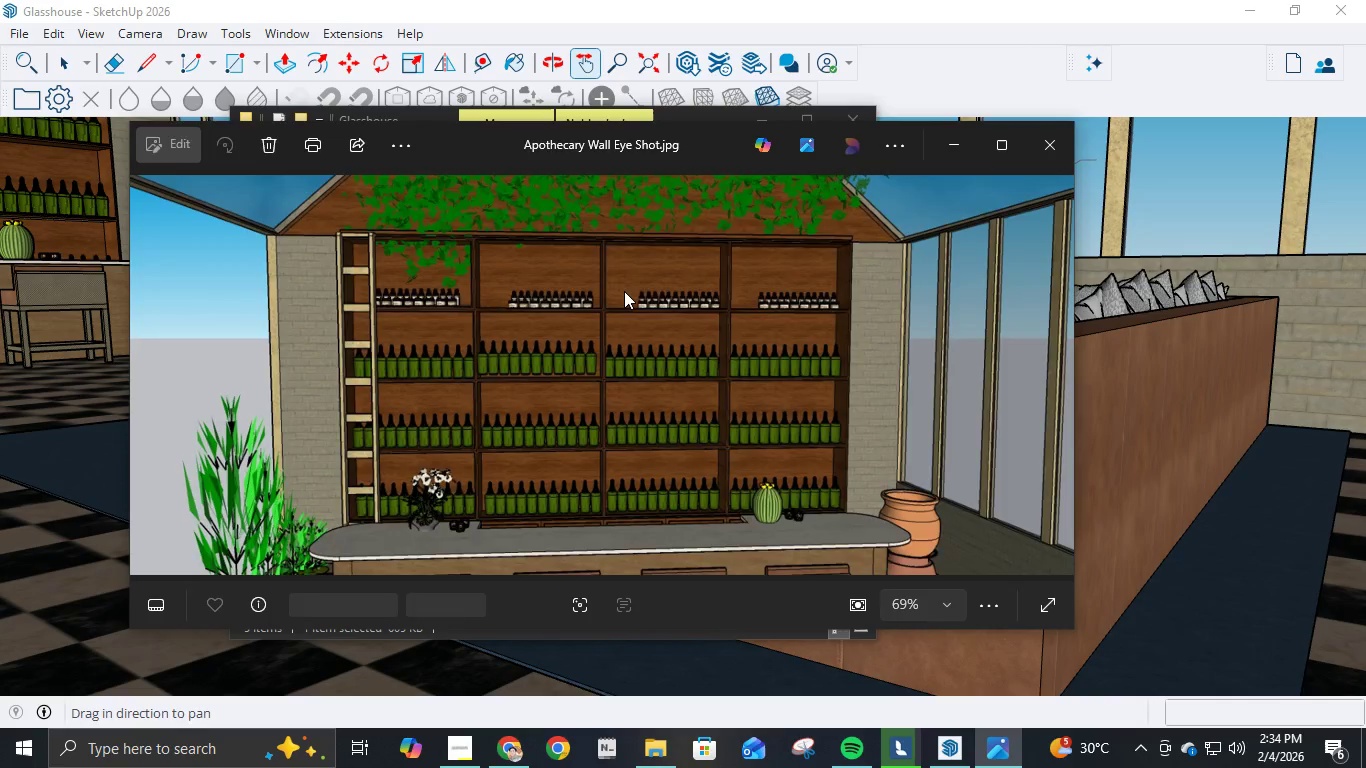 
key(ArrowRight)
 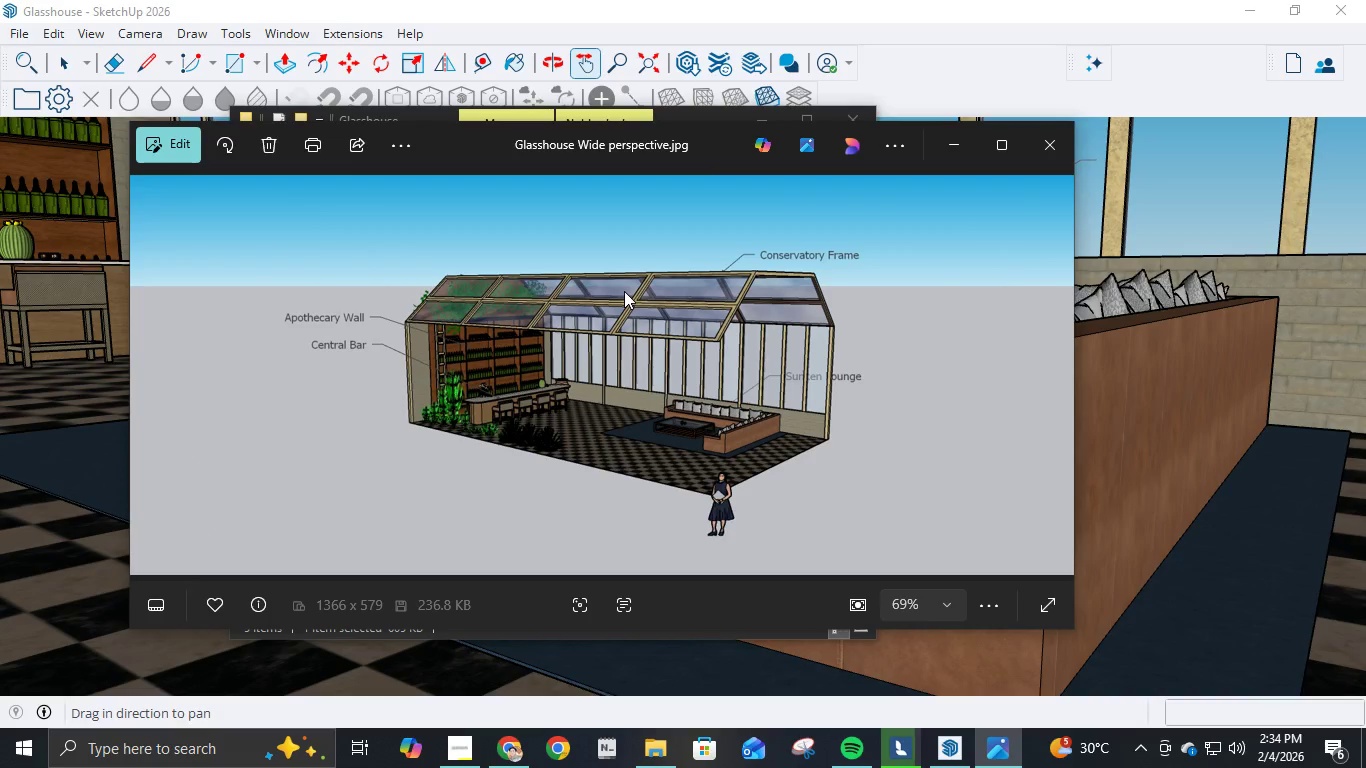 
key(ArrowLeft)
 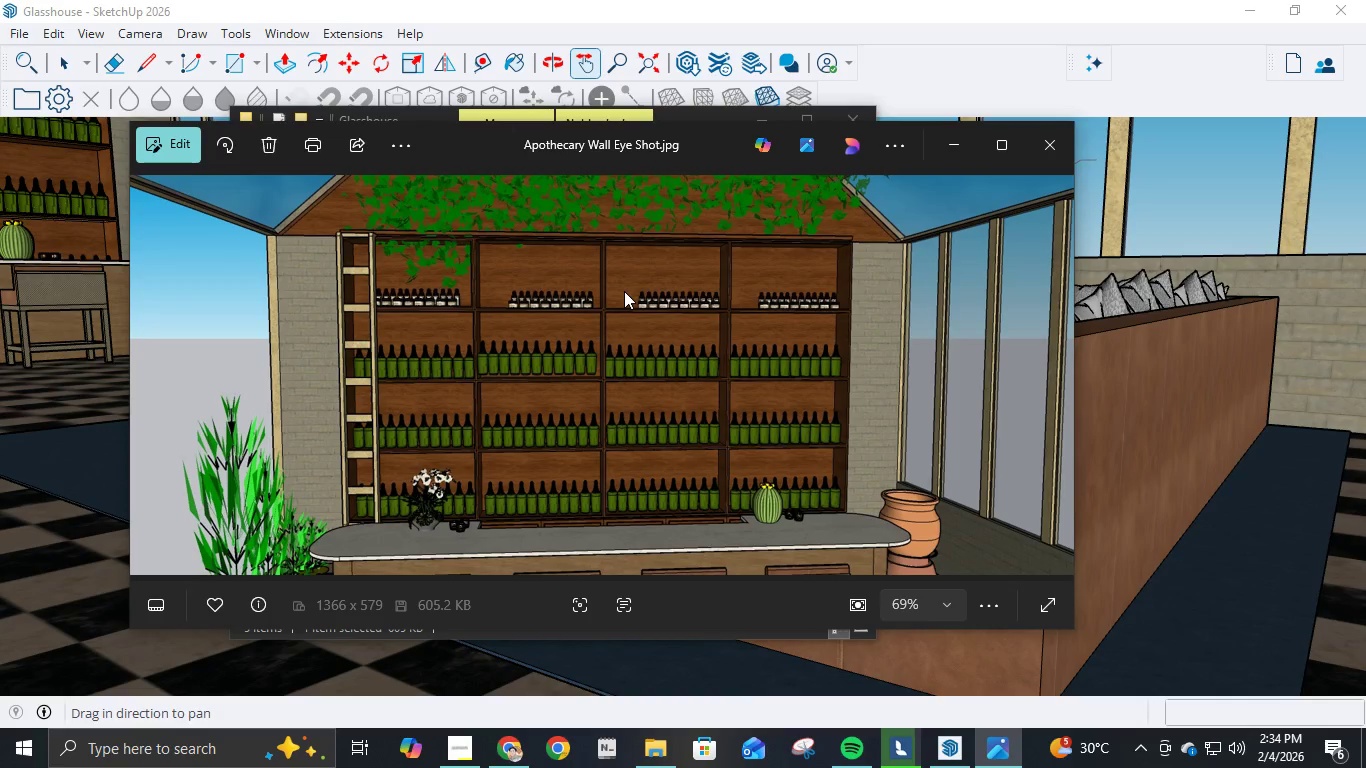 
key(ArrowLeft)
 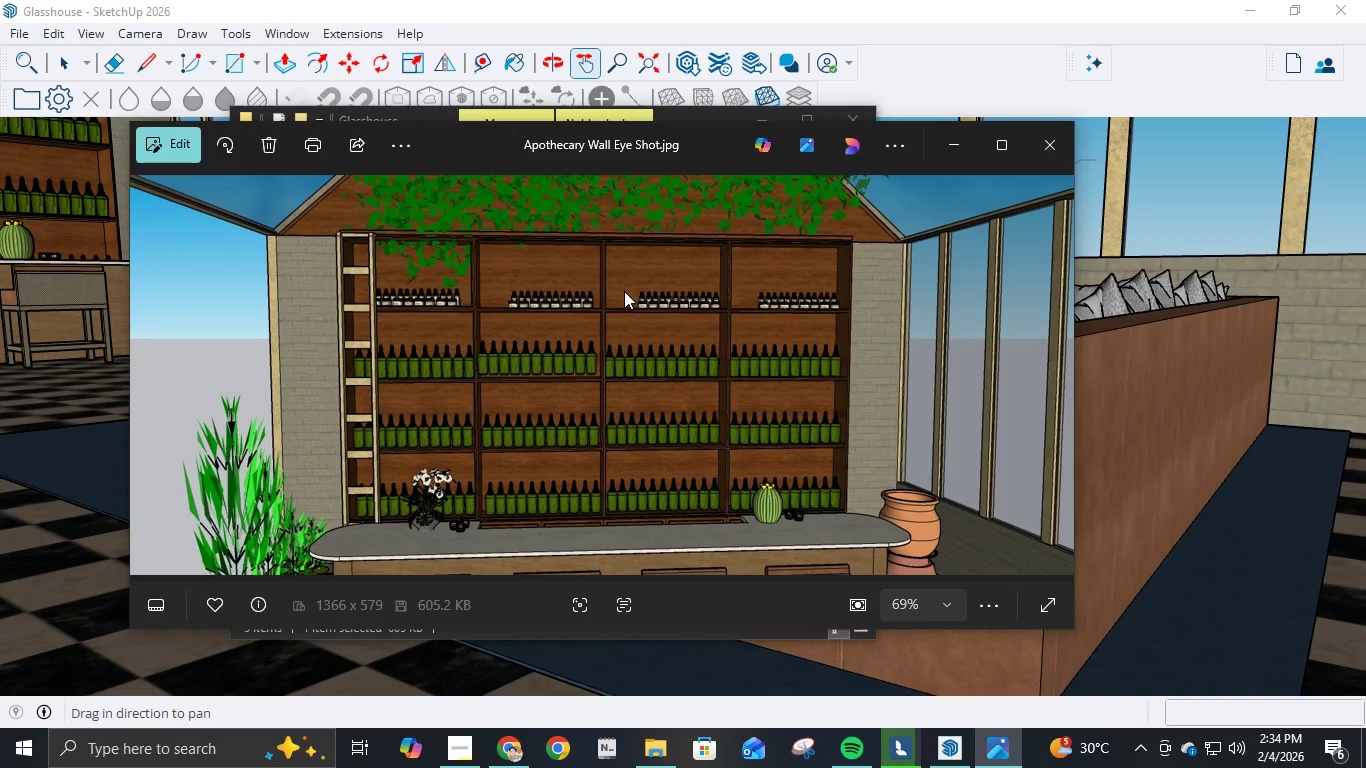 
key(ArrowRight)
 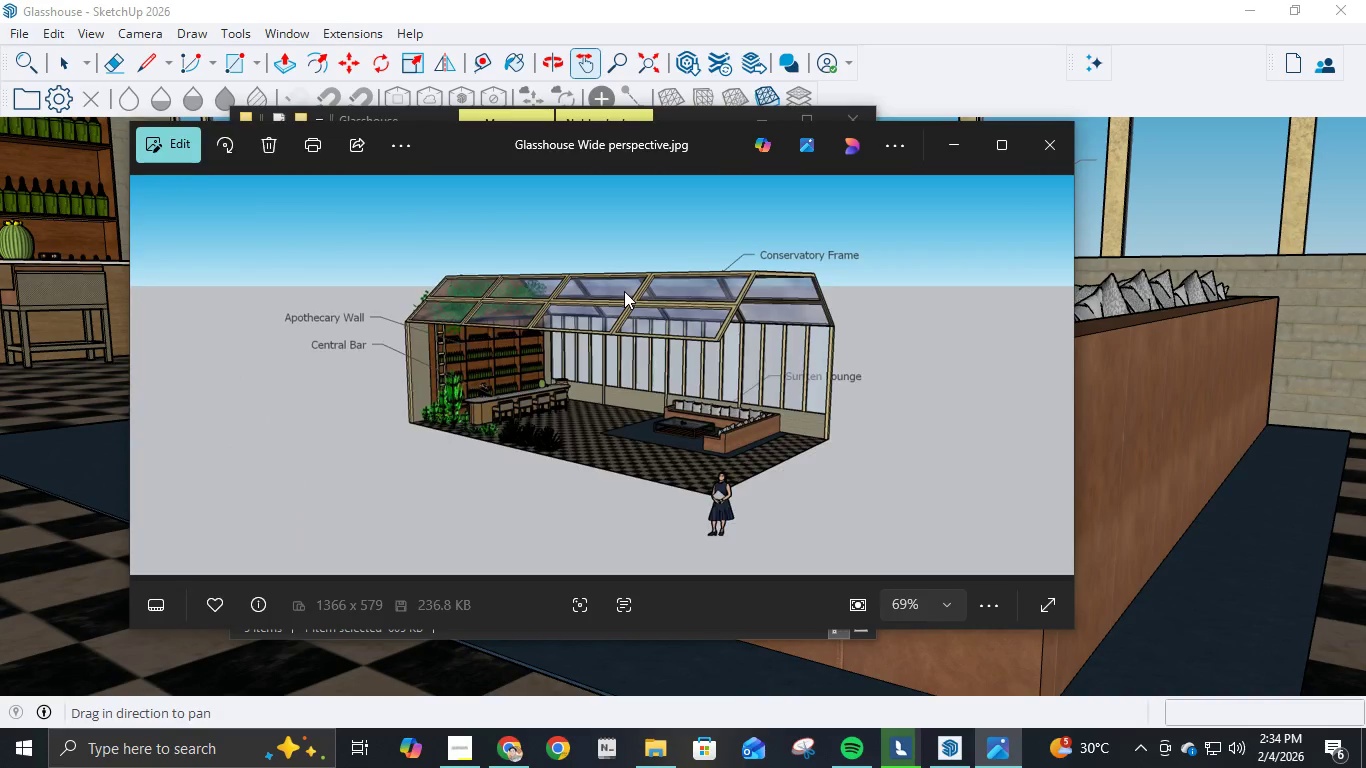 
key(ArrowRight)
 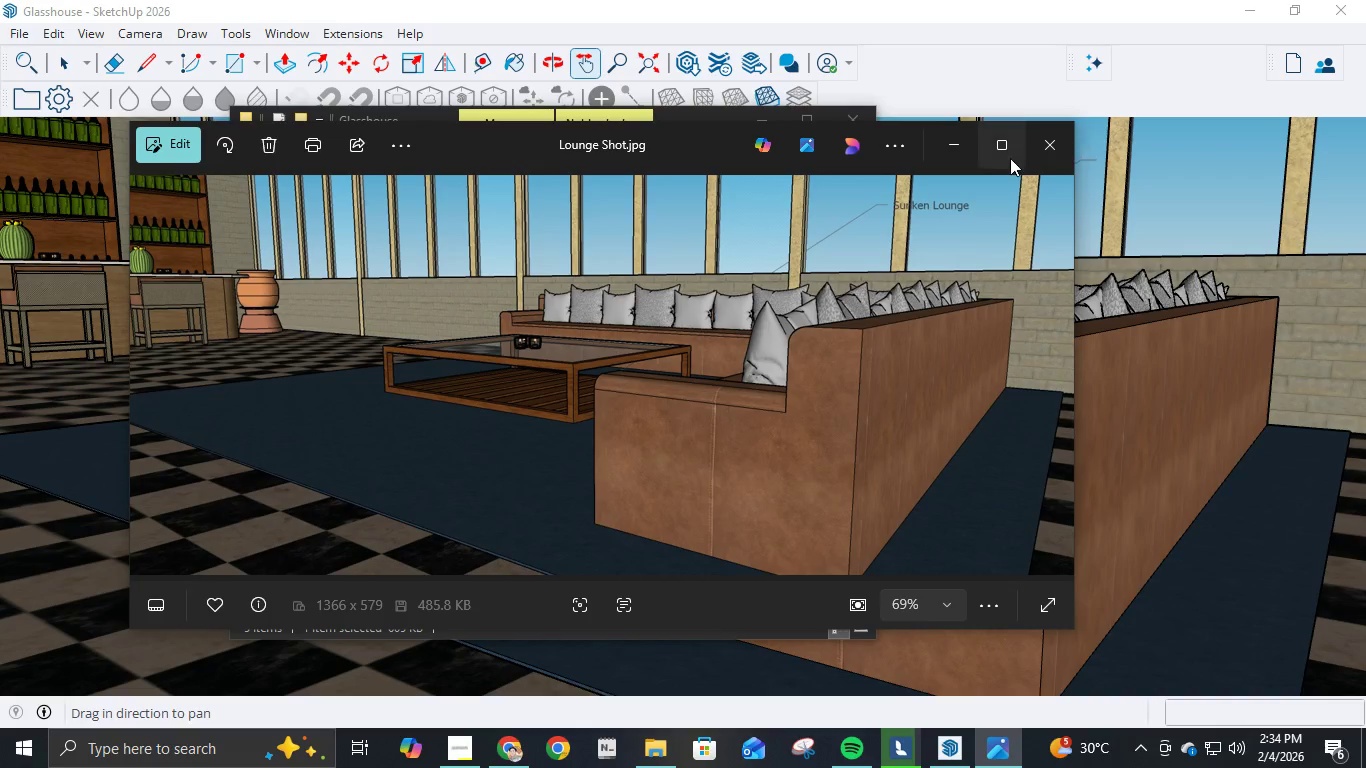 
left_click([954, 143])
 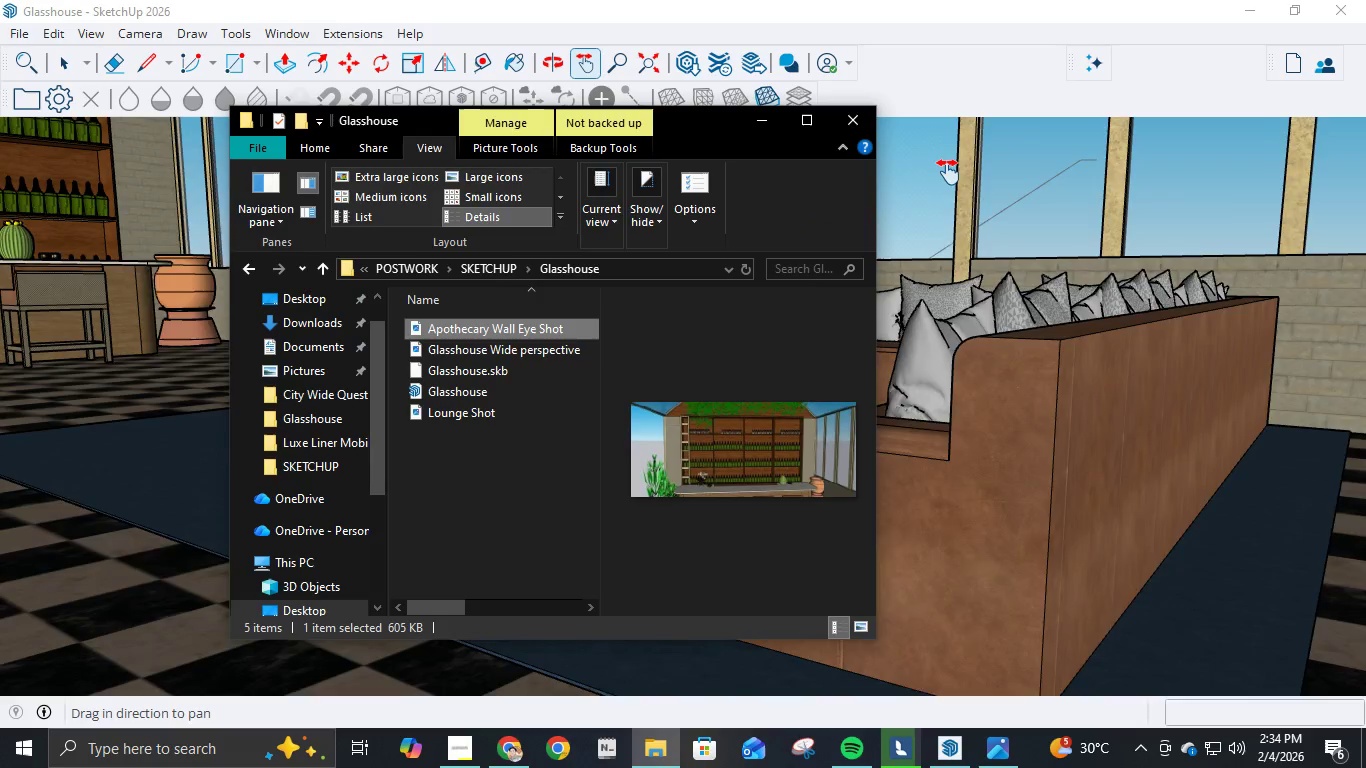 
scroll: coordinate [948, 189], scroll_direction: down, amount: 9.0
 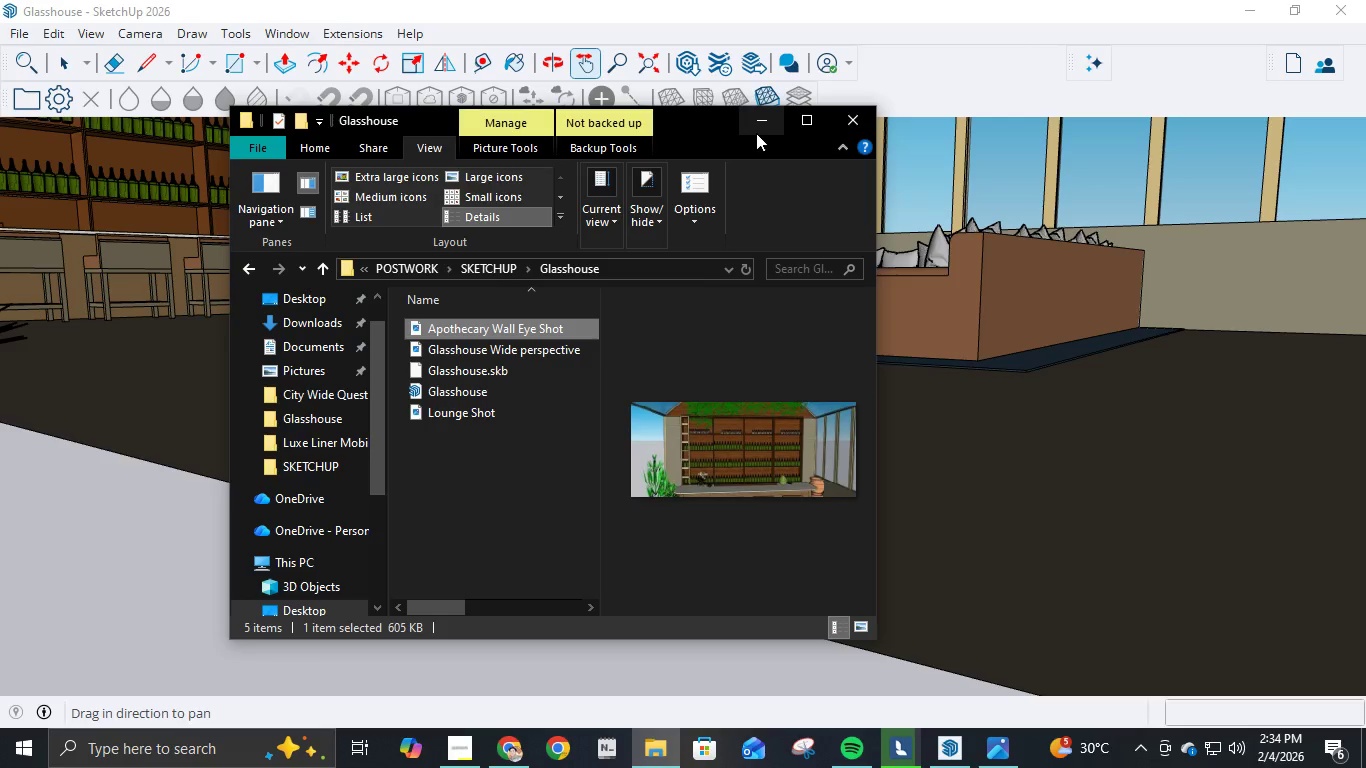 
left_click([756, 132])
 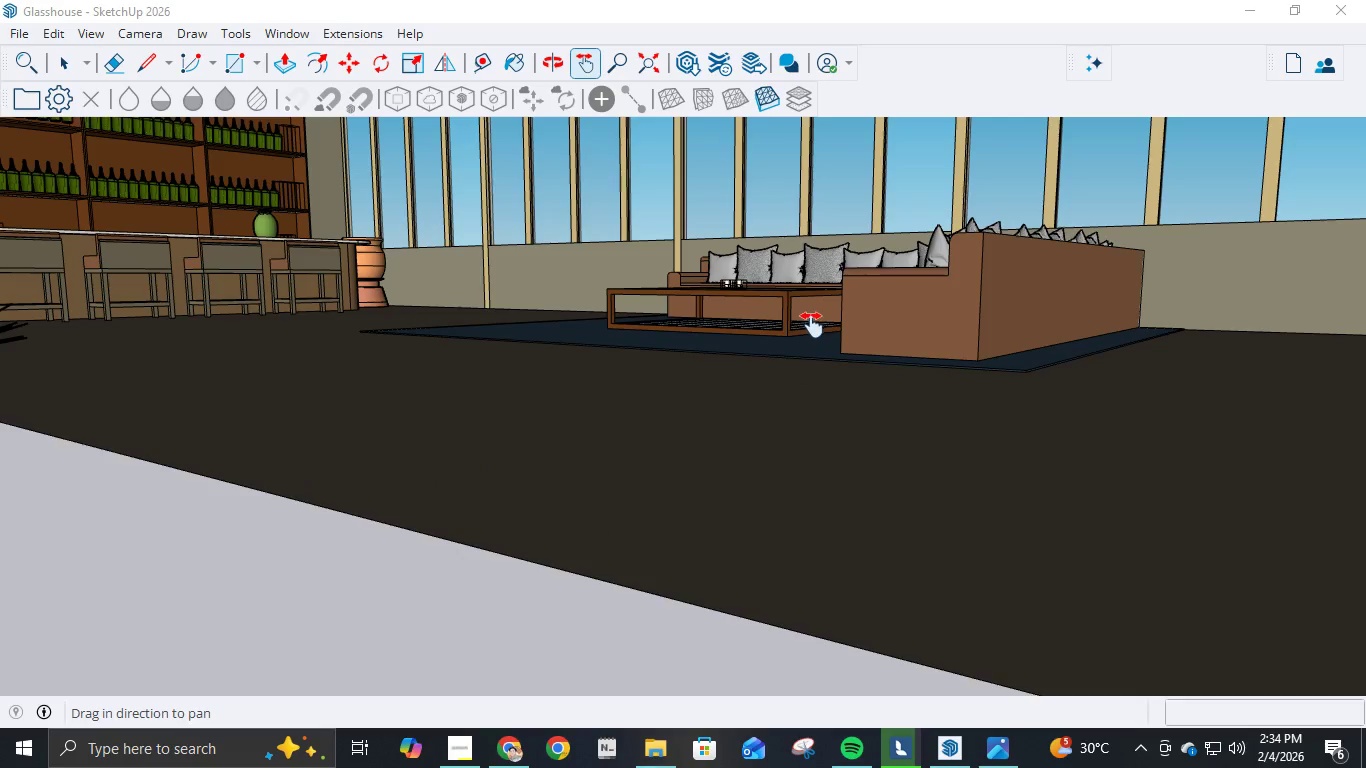 
scroll: coordinate [815, 305], scroll_direction: down, amount: 24.0
 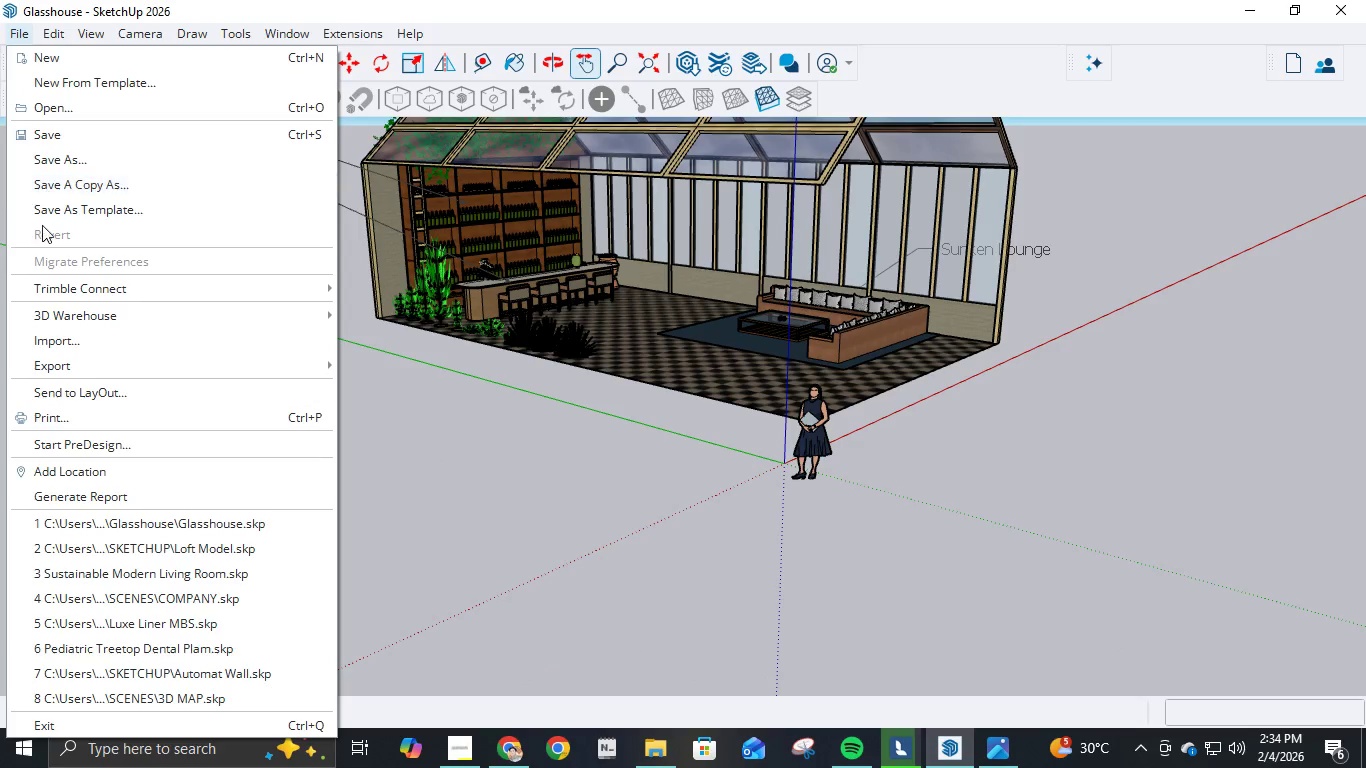 
left_click([83, 131])
 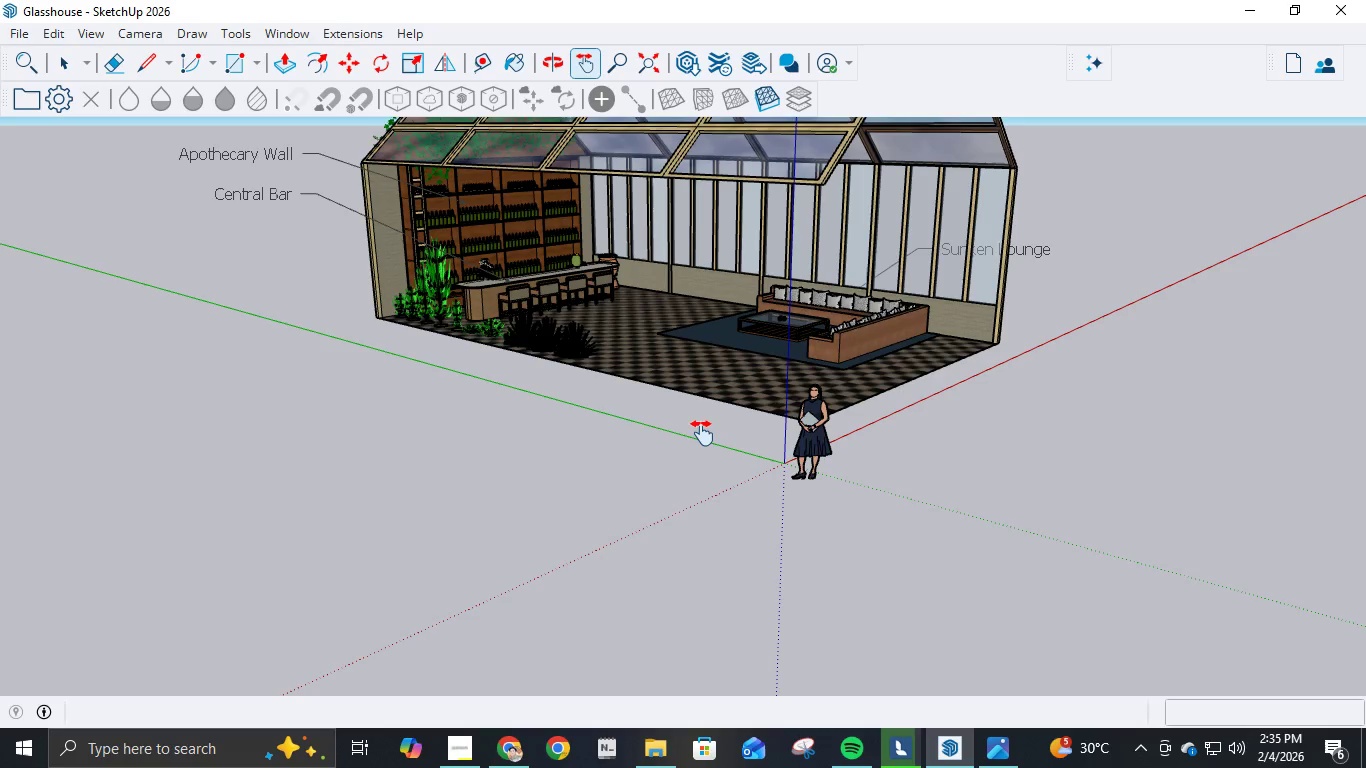 
wait(19.2)
 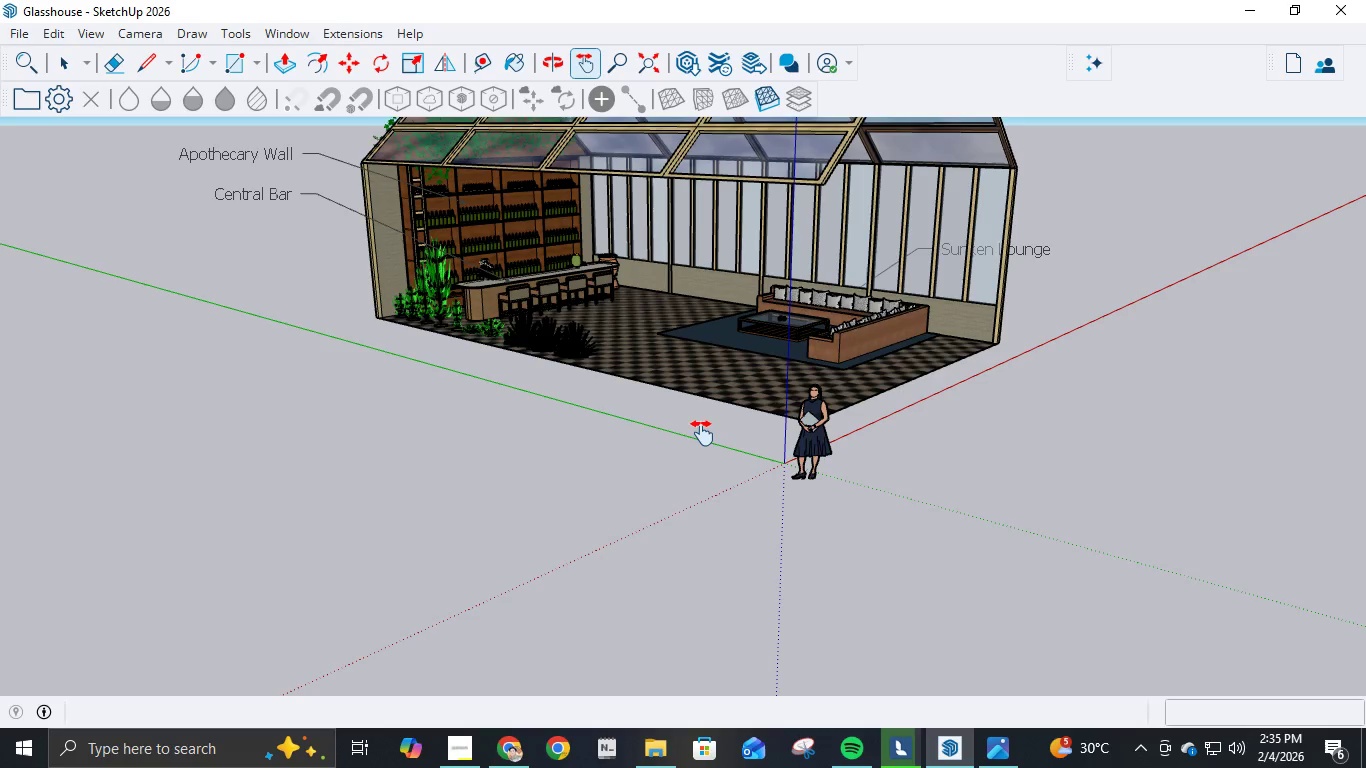 
left_click_drag(start_coordinate=[637, 310], to_coordinate=[647, 443])
 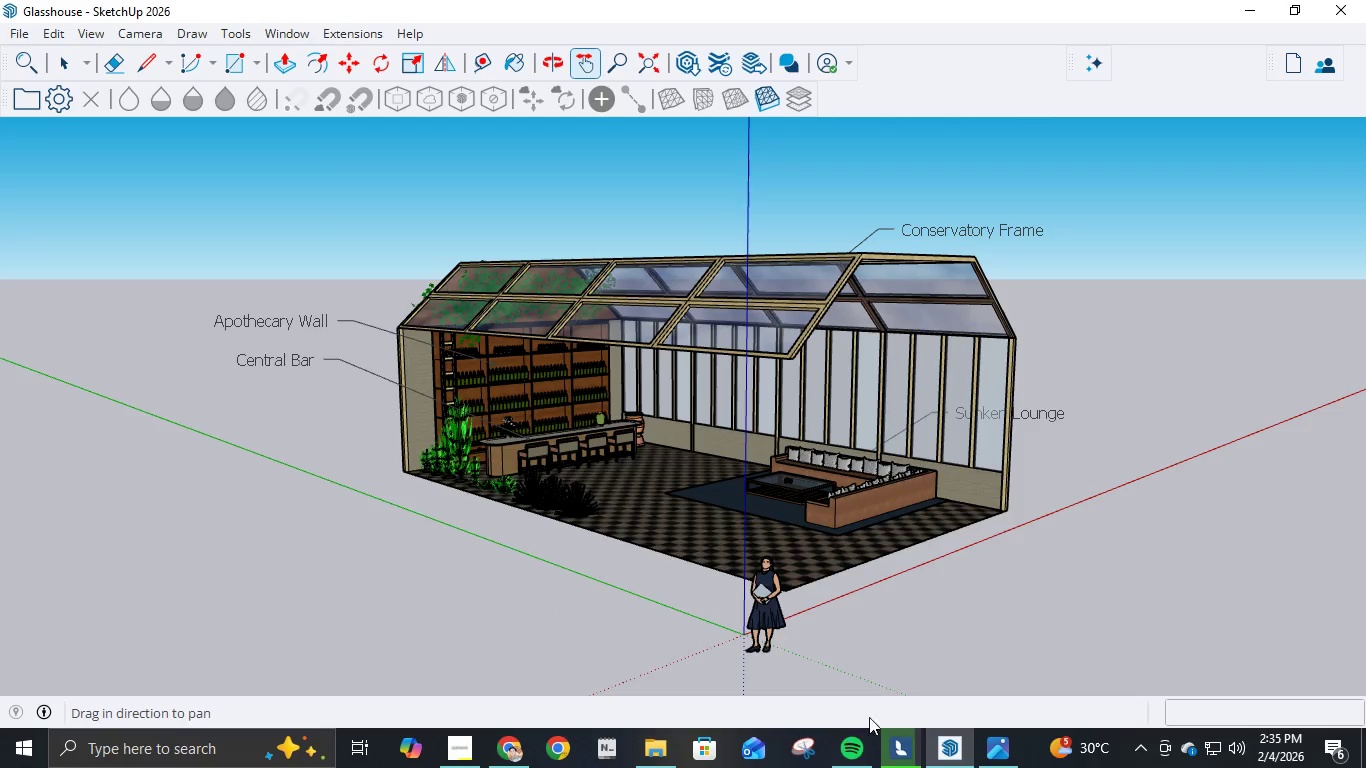 
wait(8.91)
 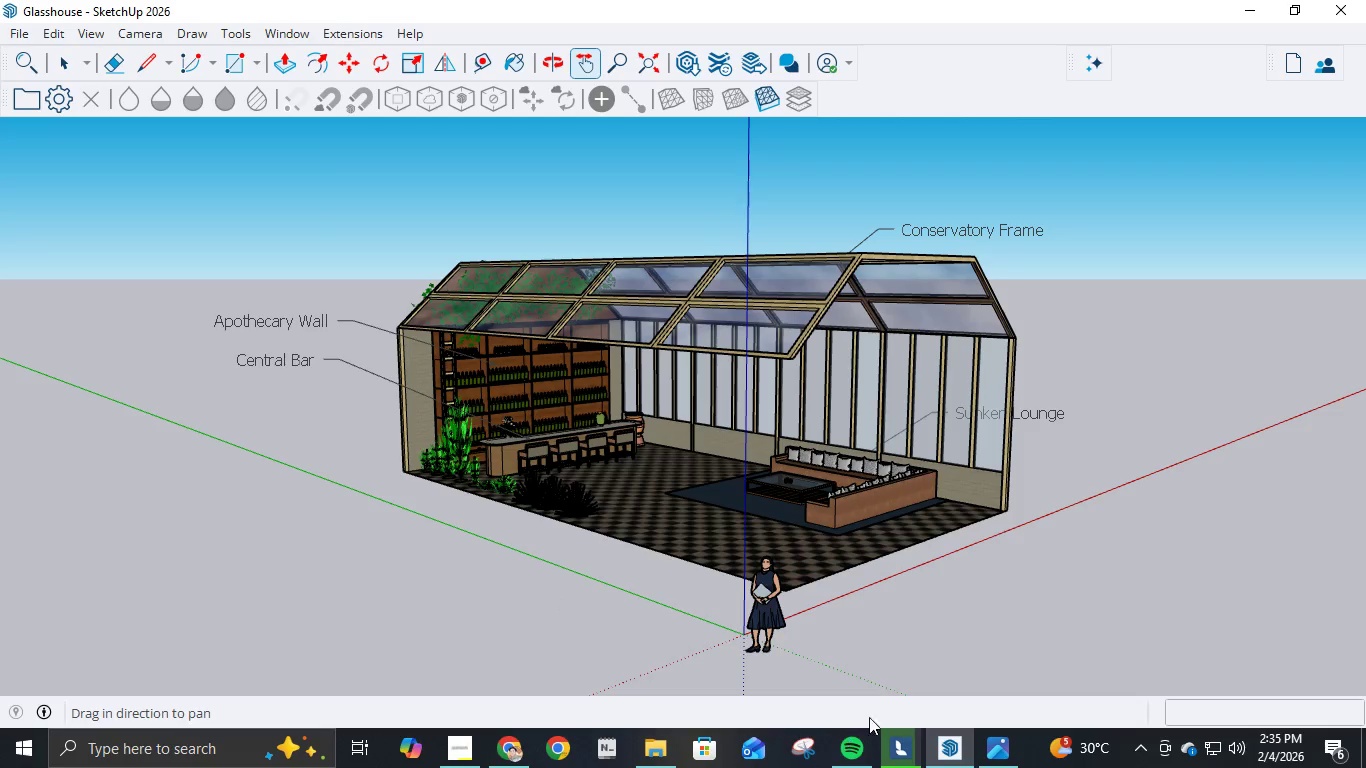 
left_click([1332, 5])
 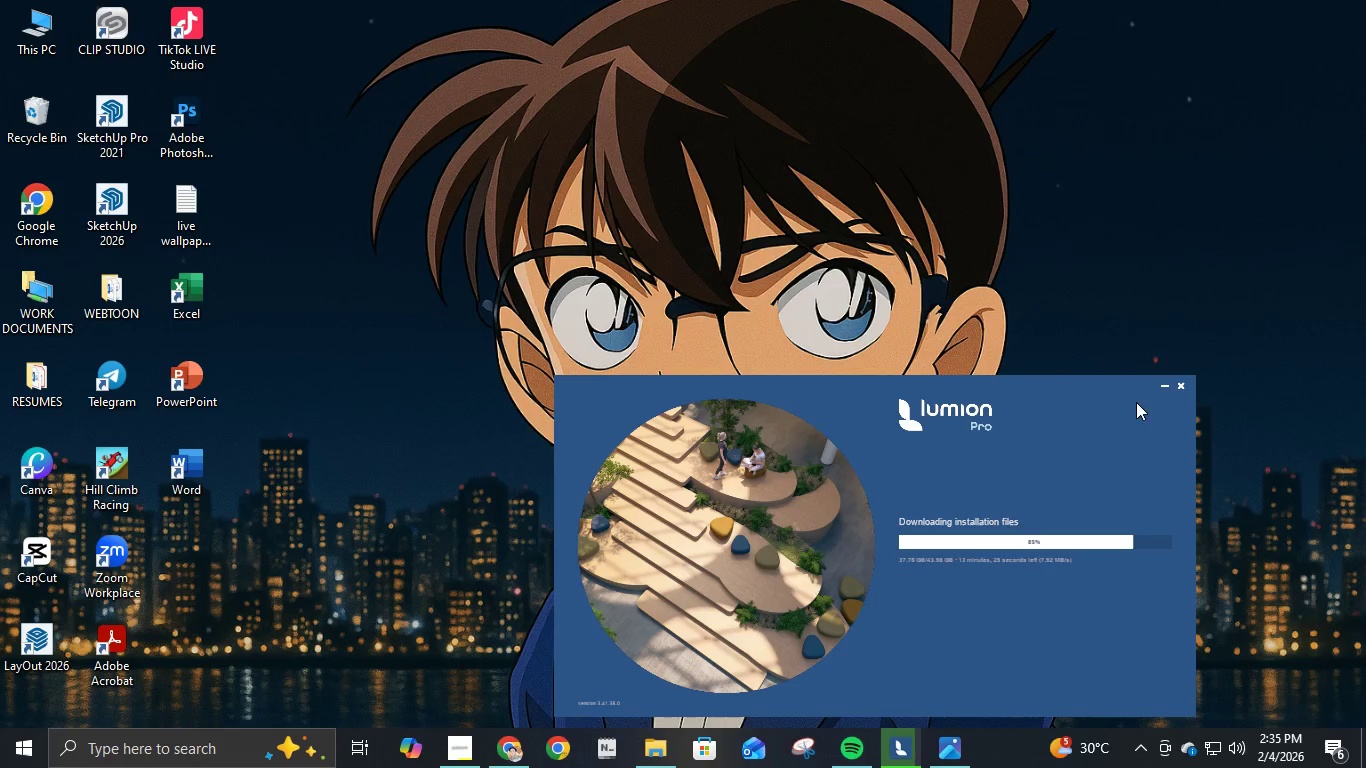 
left_click([1163, 385])
 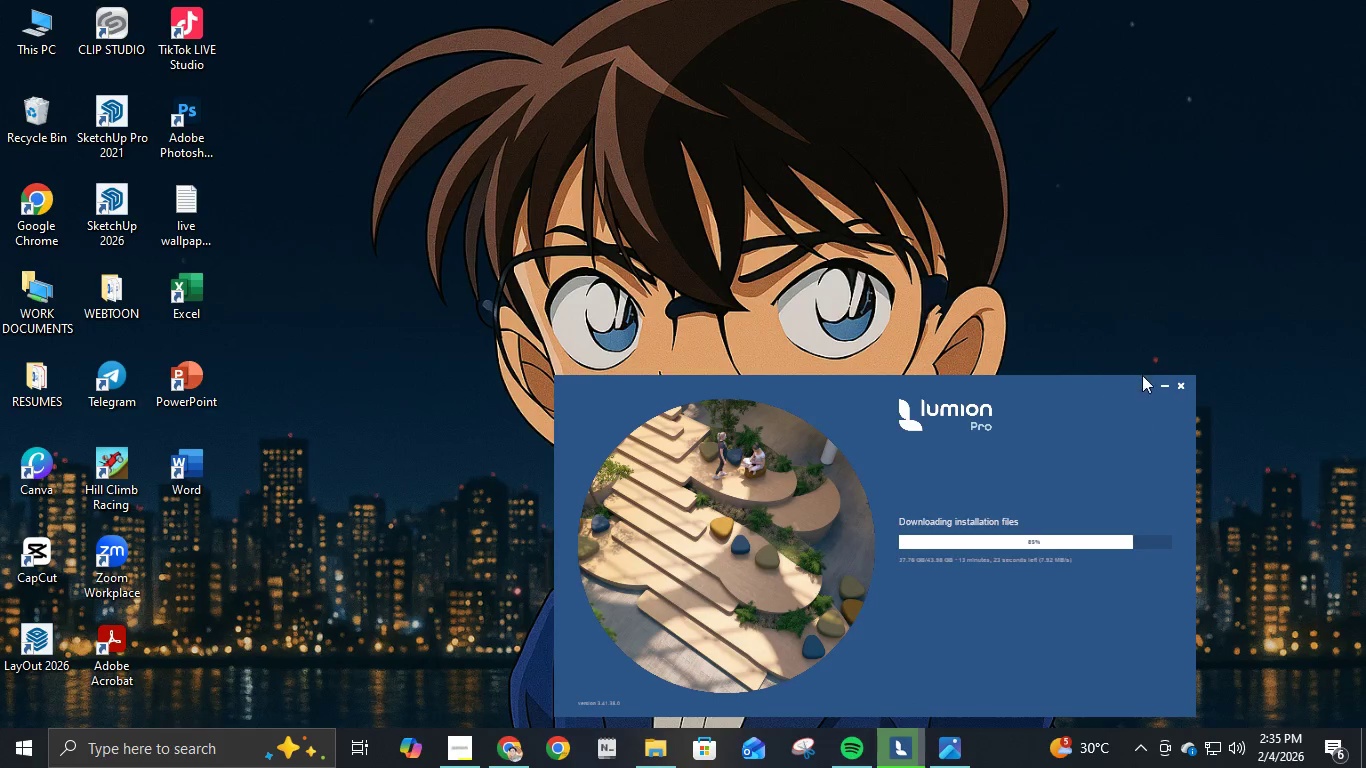 